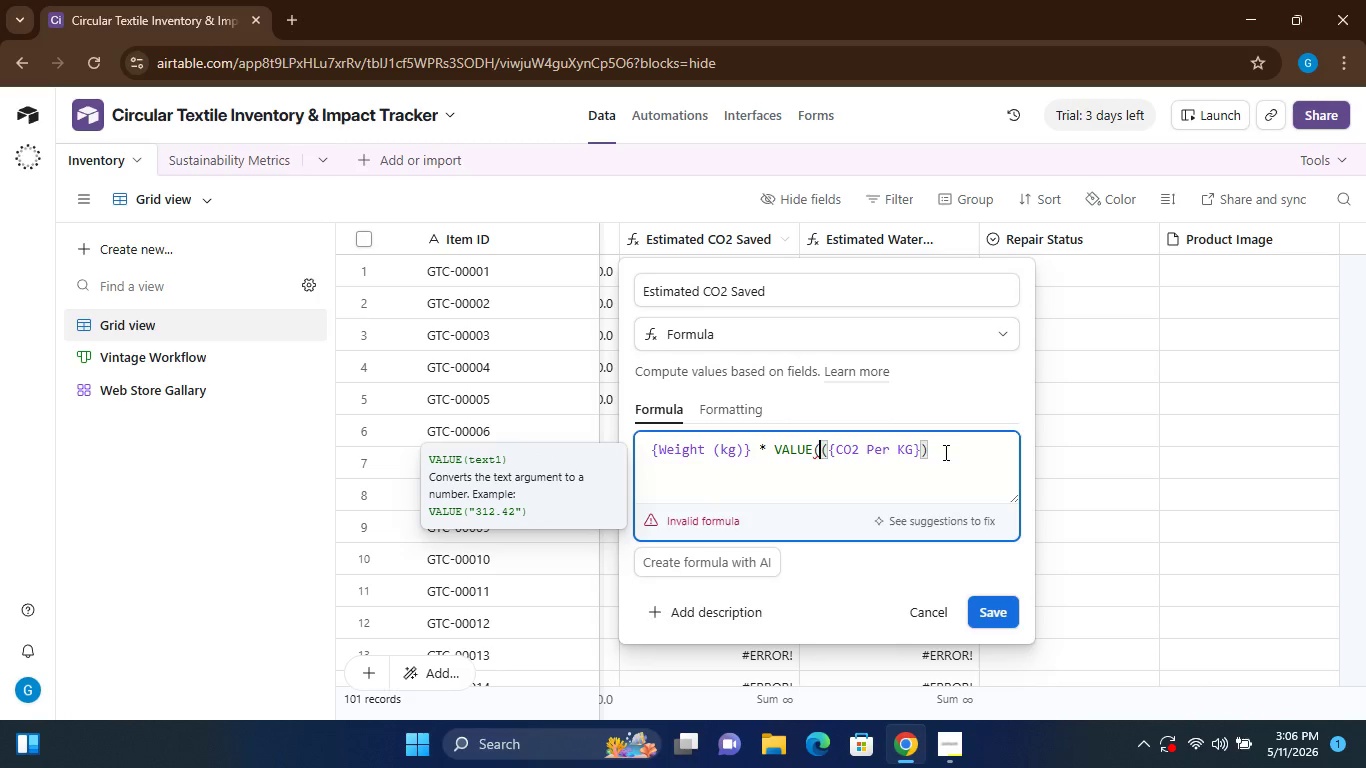 
left_click([944, 452])
 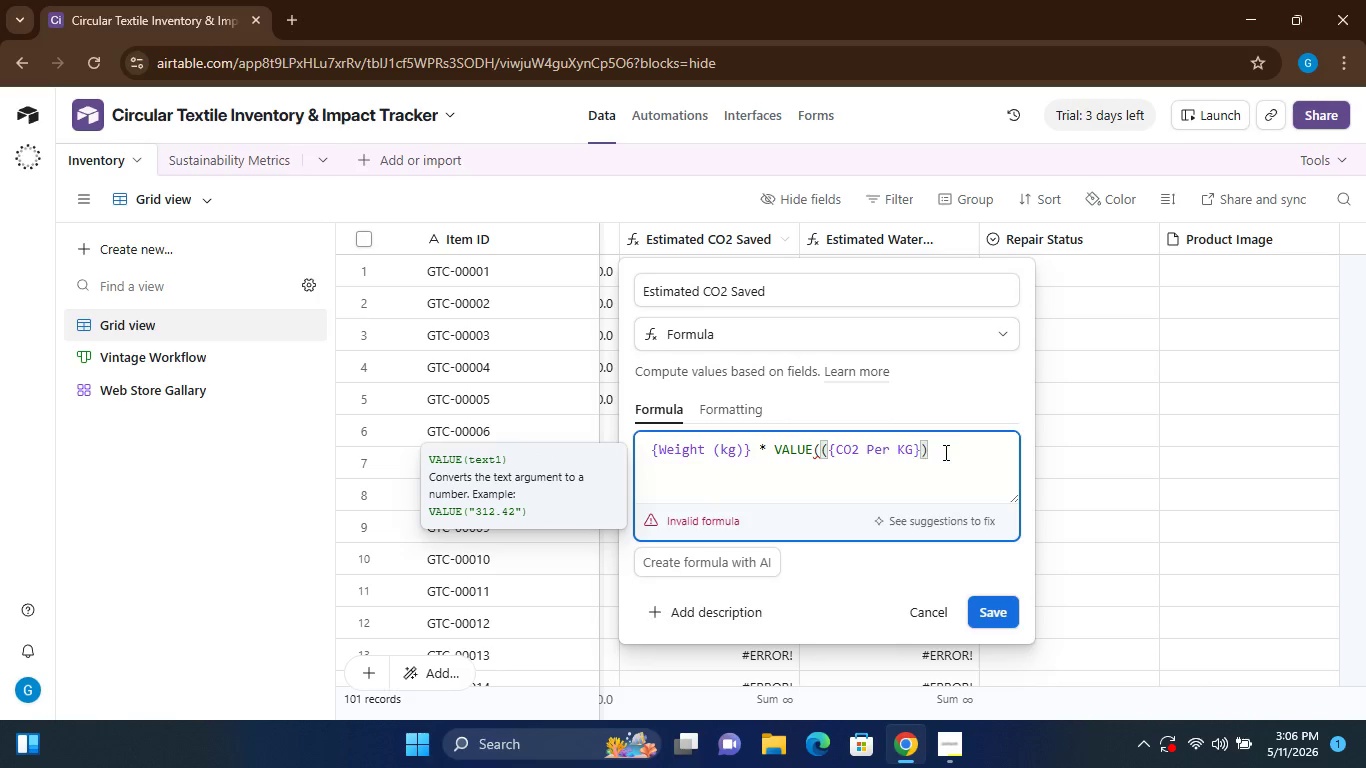 
key(Shift+0)
 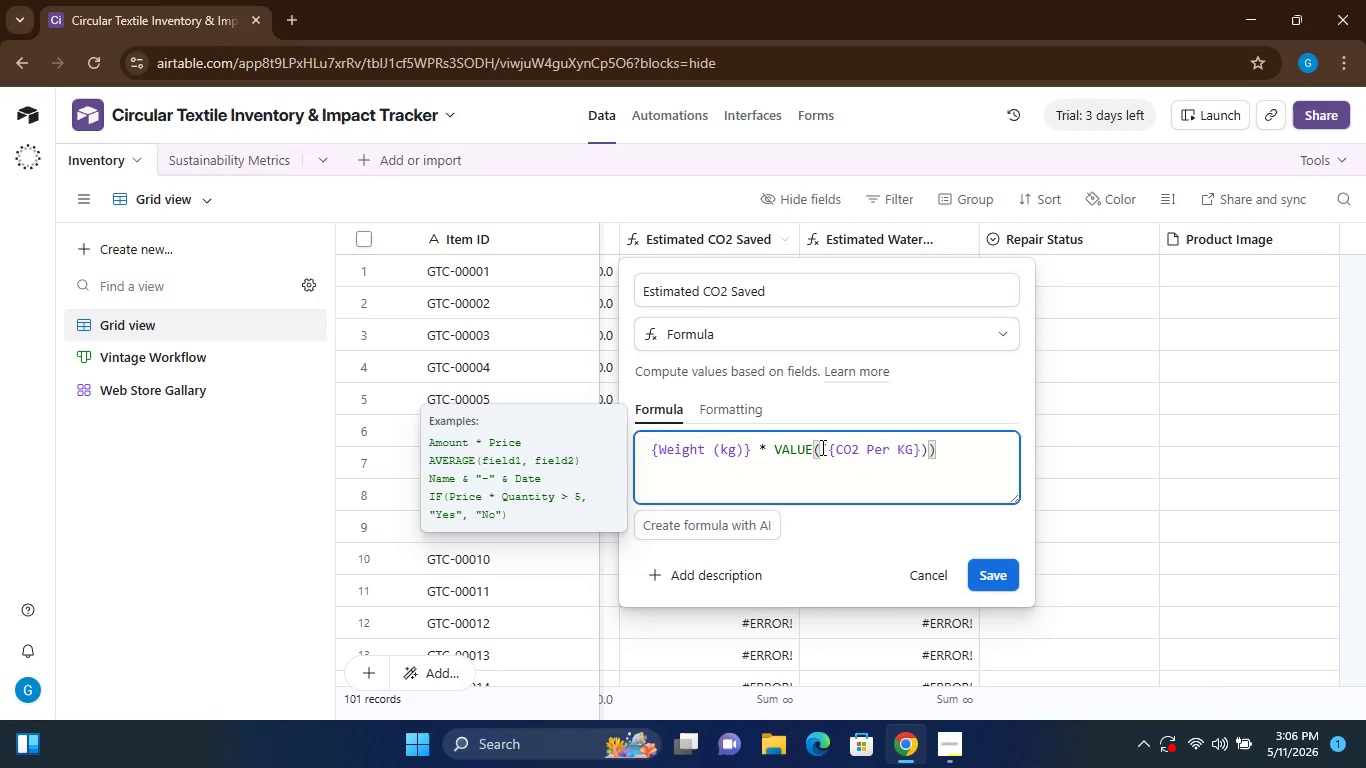 
left_click([820, 448])
 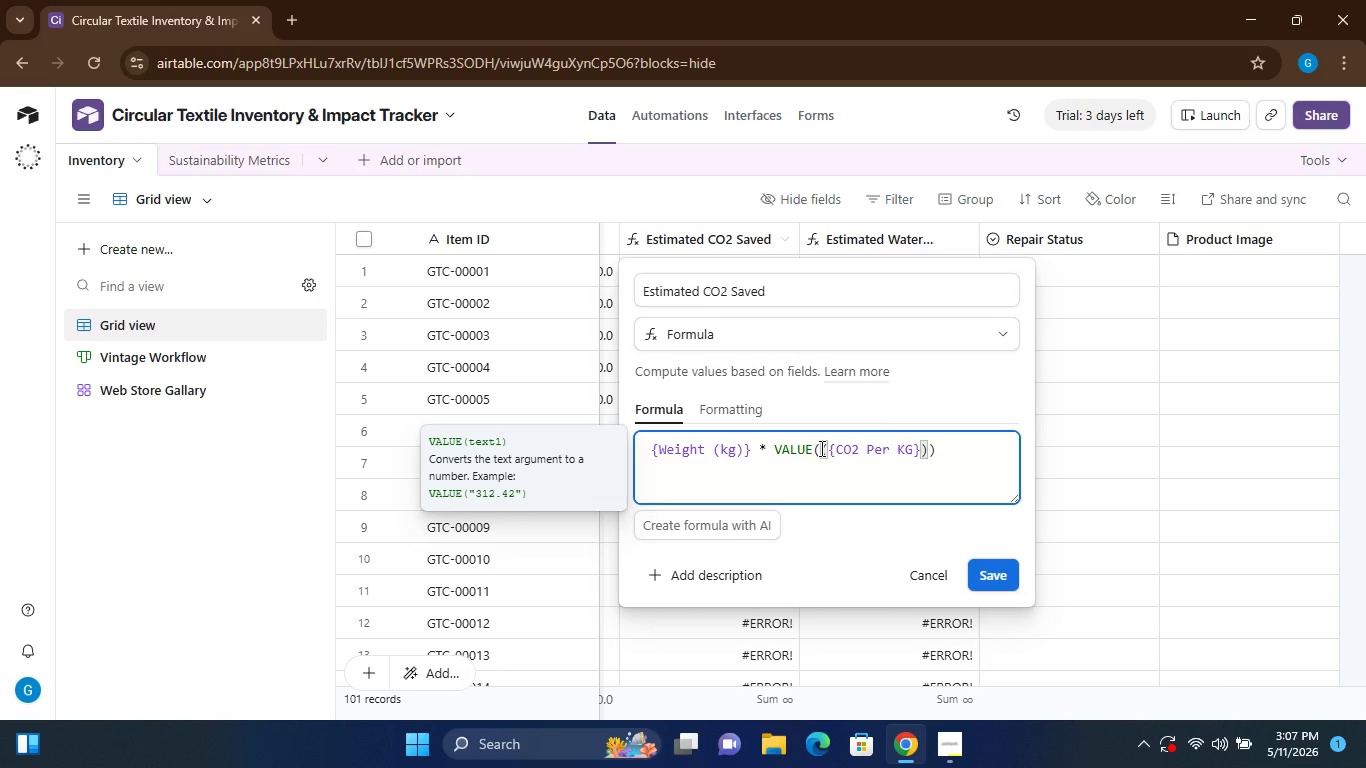 
type(ARRAYJOIN)
 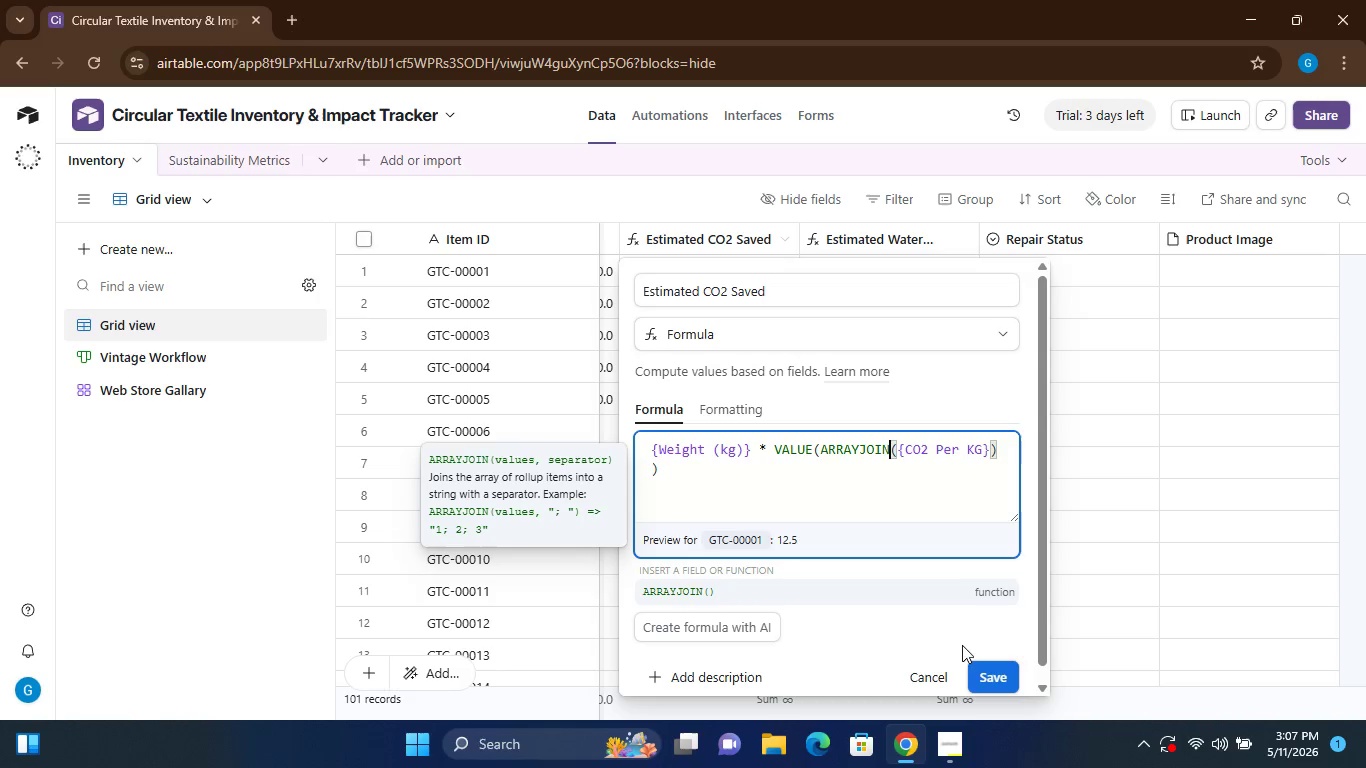 
left_click([989, 665])
 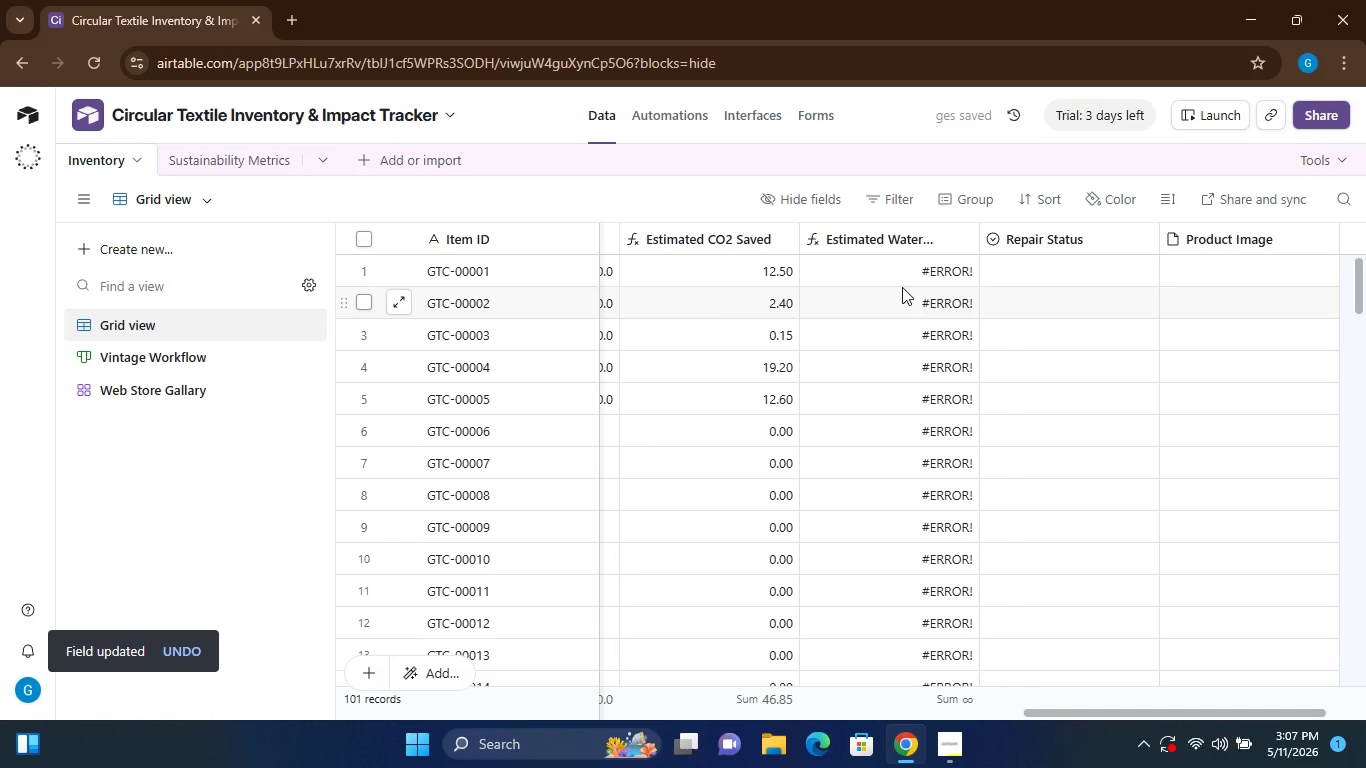 
left_click([960, 240])
 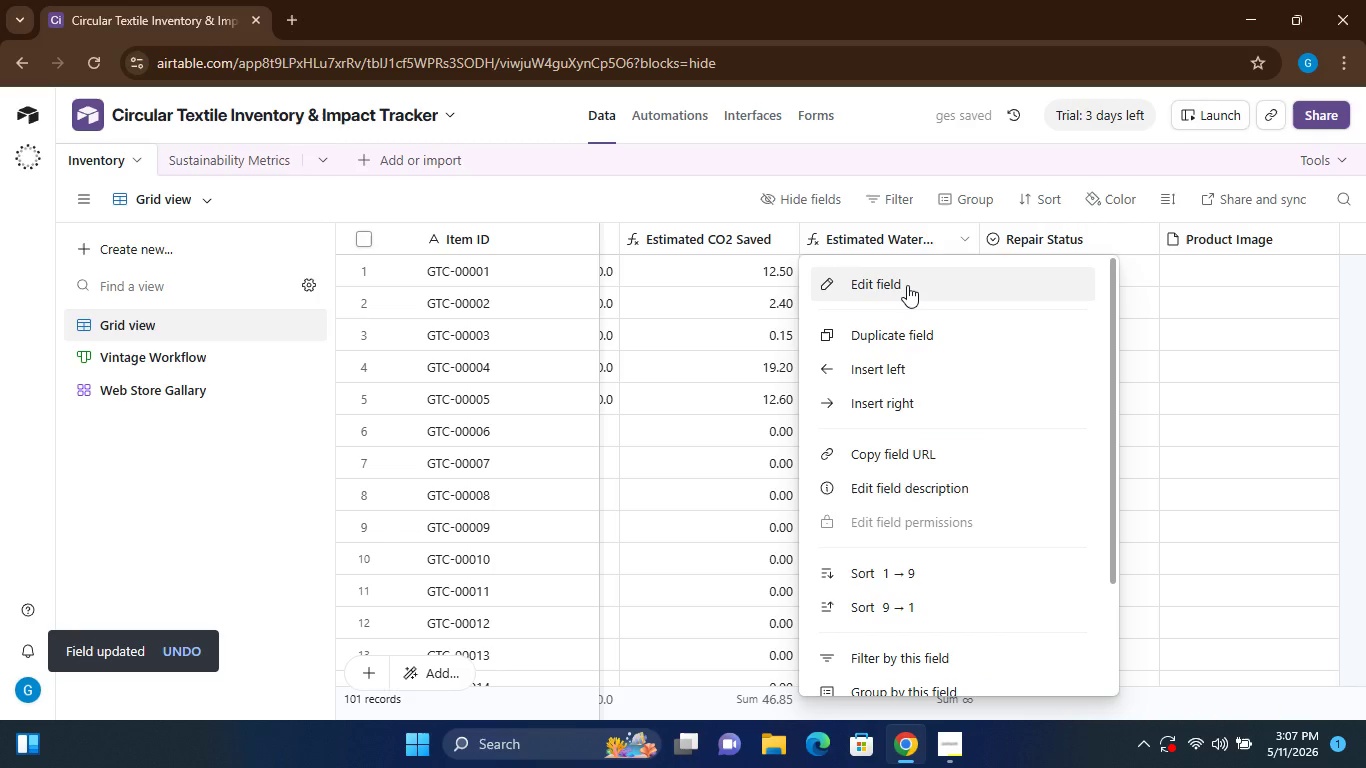 
left_click([907, 285])
 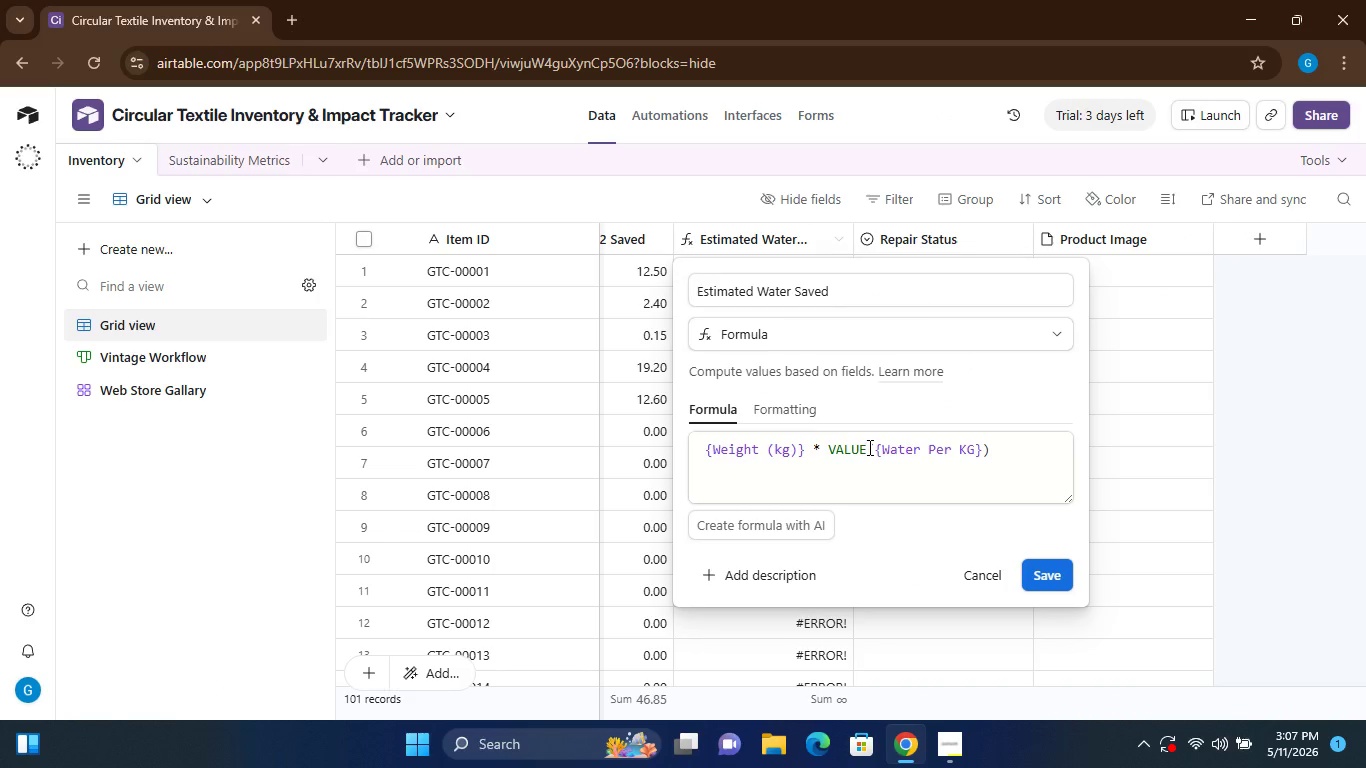 
wait(10.53)
 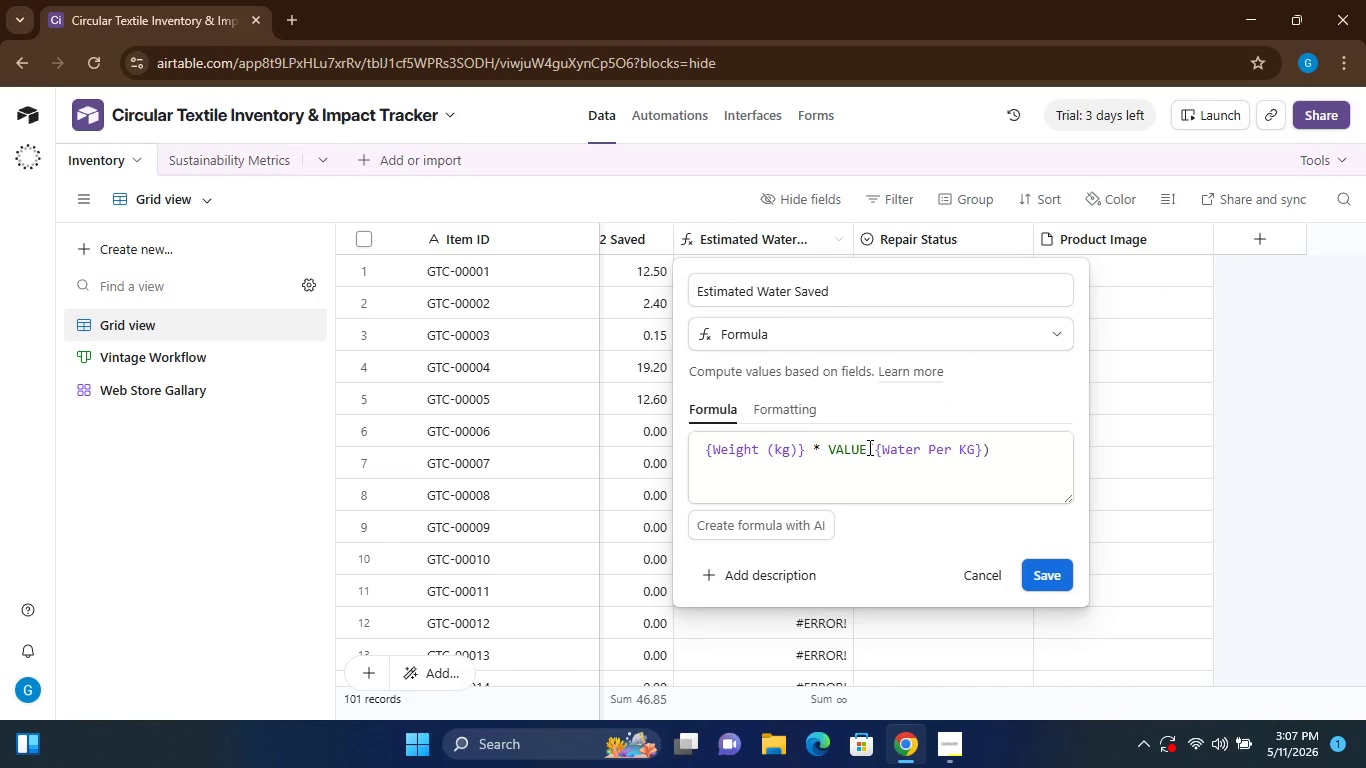 
left_click([874, 449])
 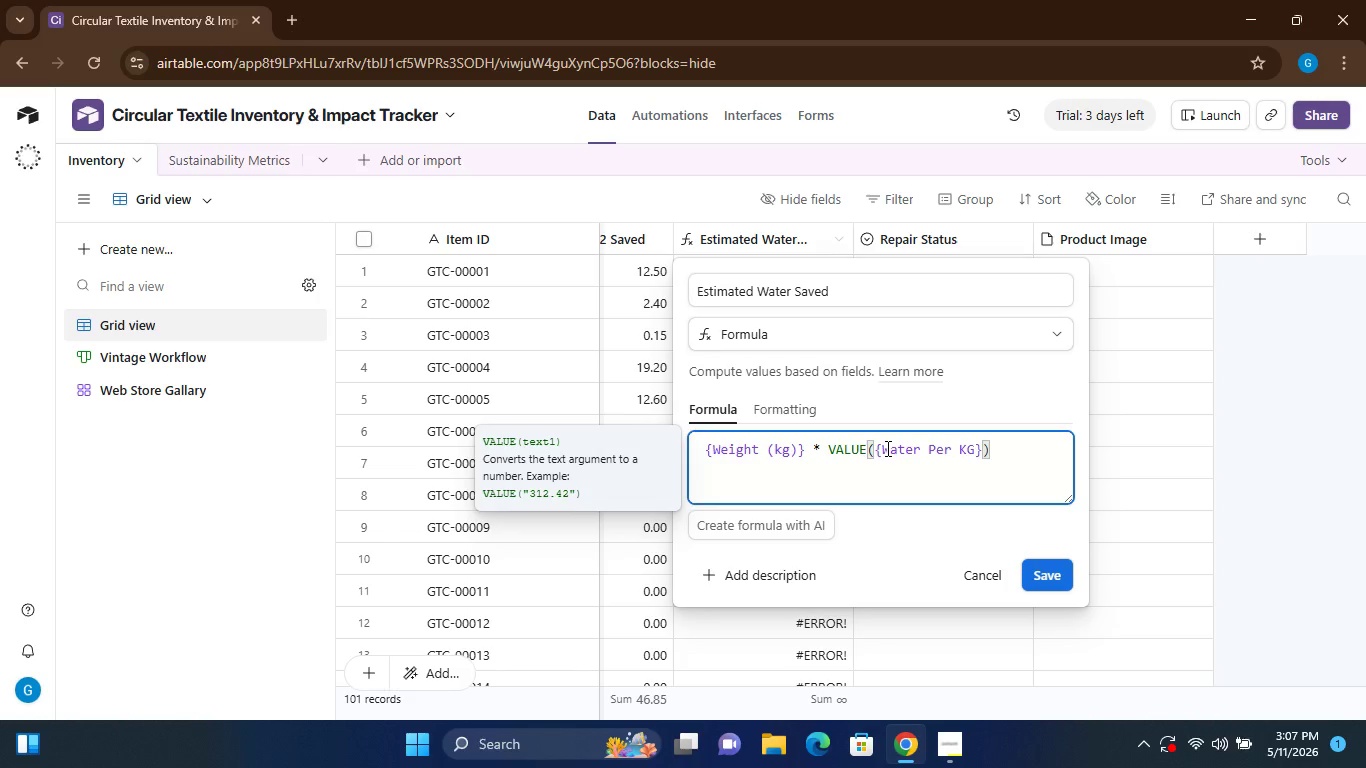 
key(Shift+9)
 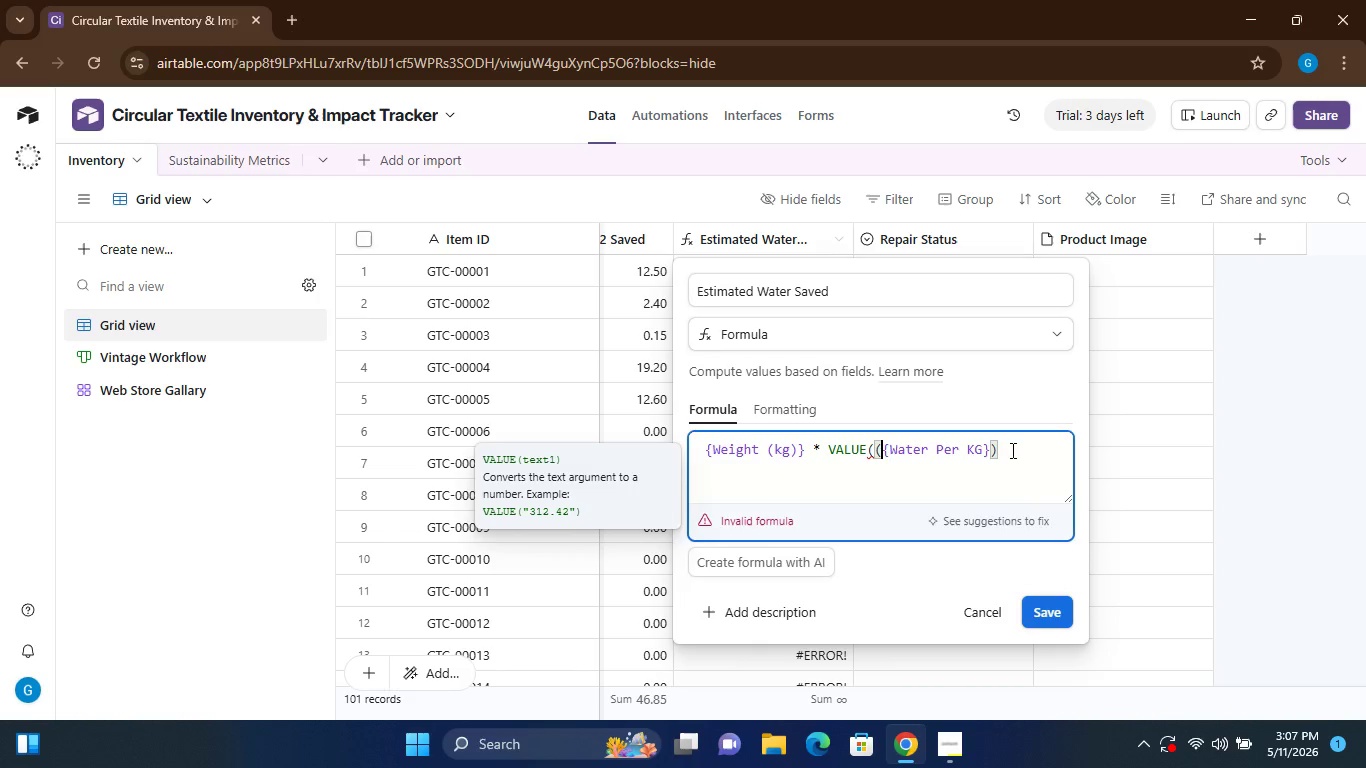 
left_click([1011, 450])
 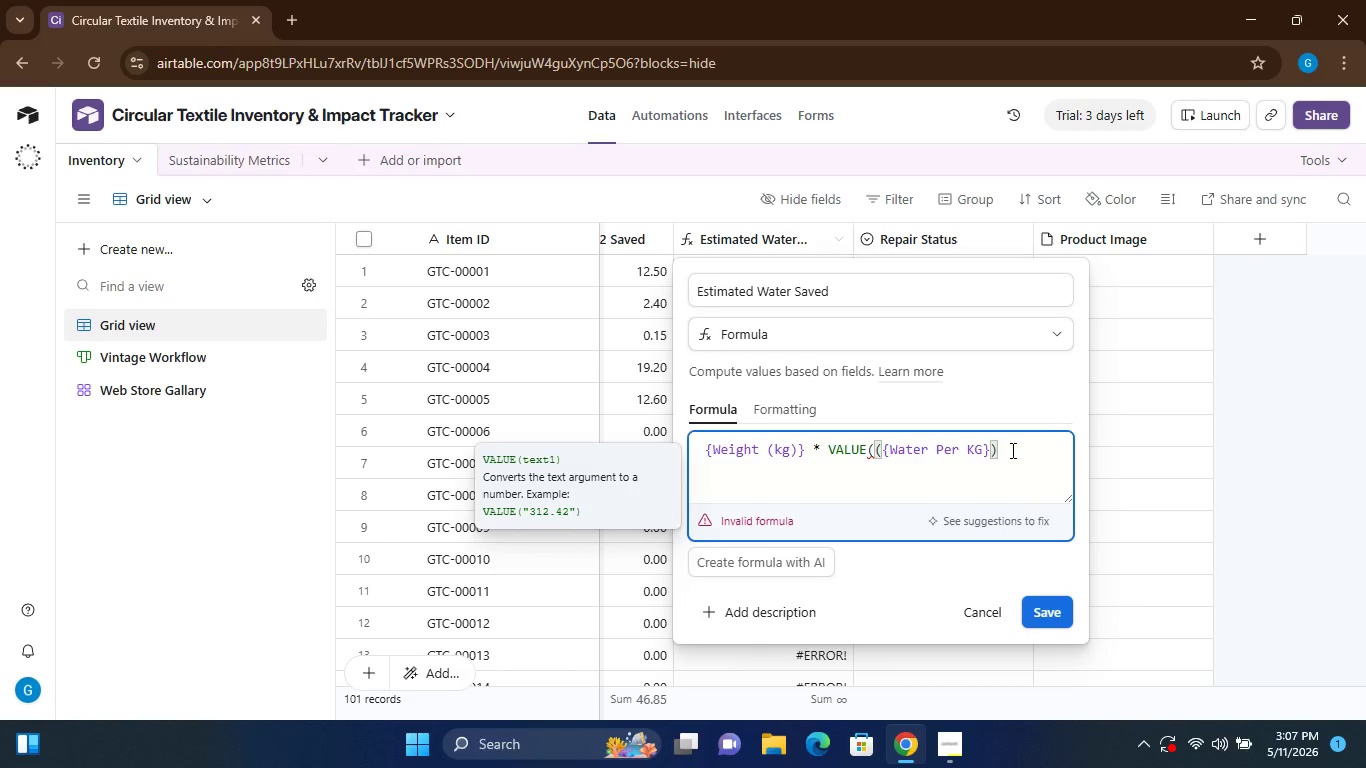 
key(Shift+0)
 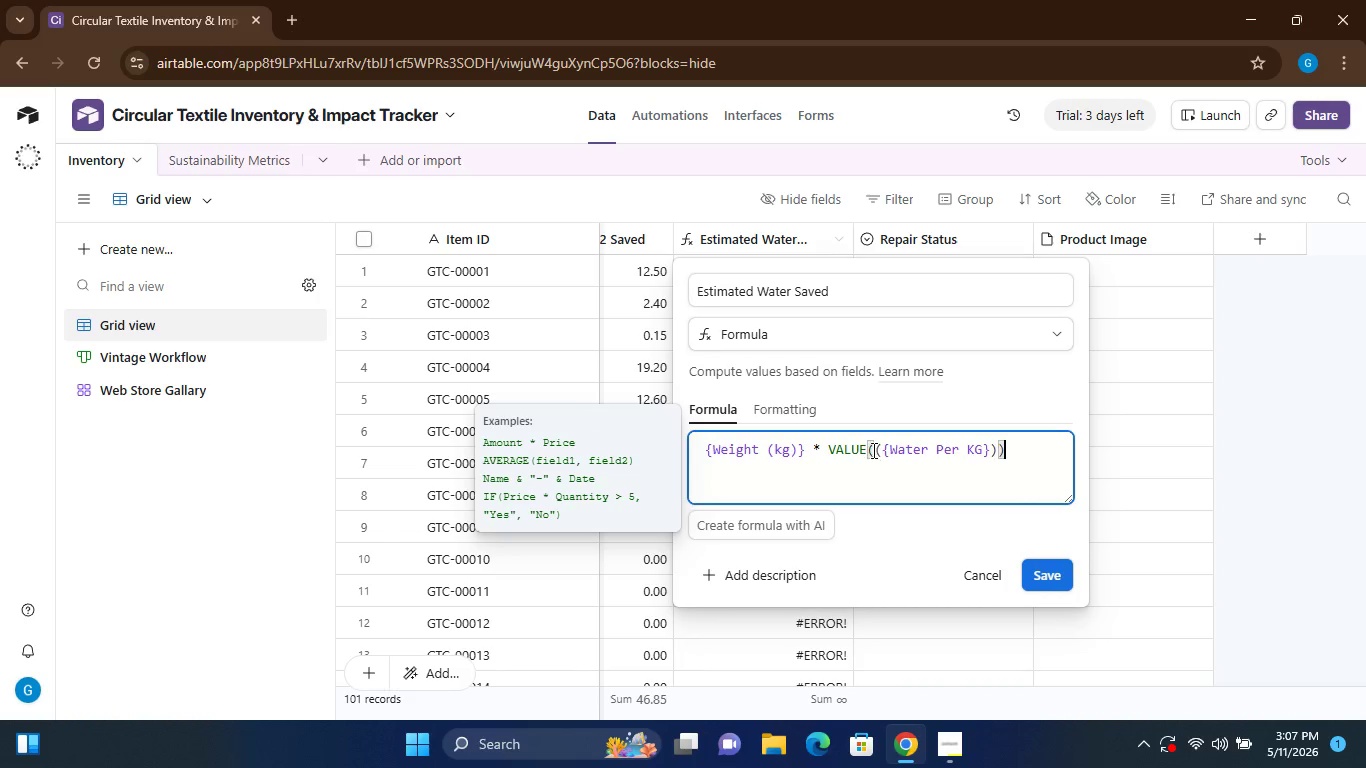 
left_click([871, 450])
 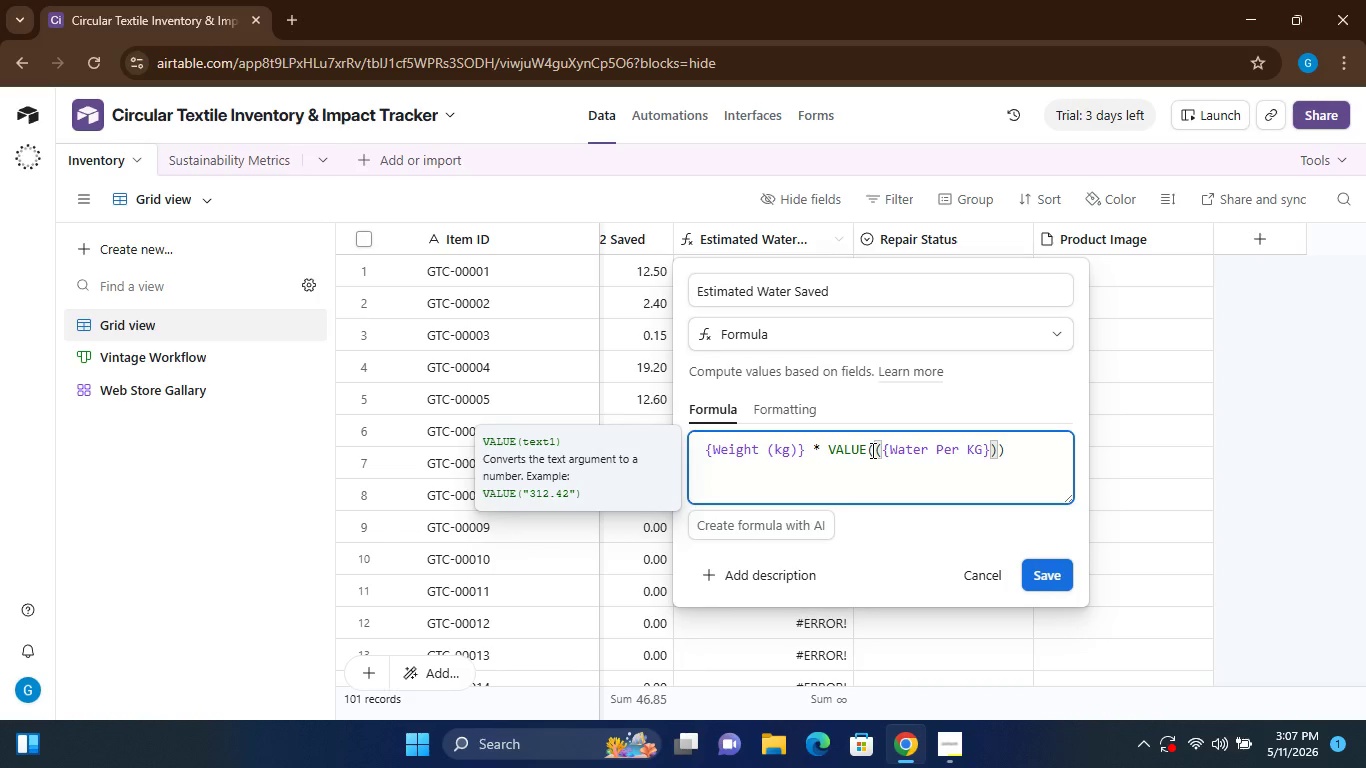 
type(ARRAYJOIN)
 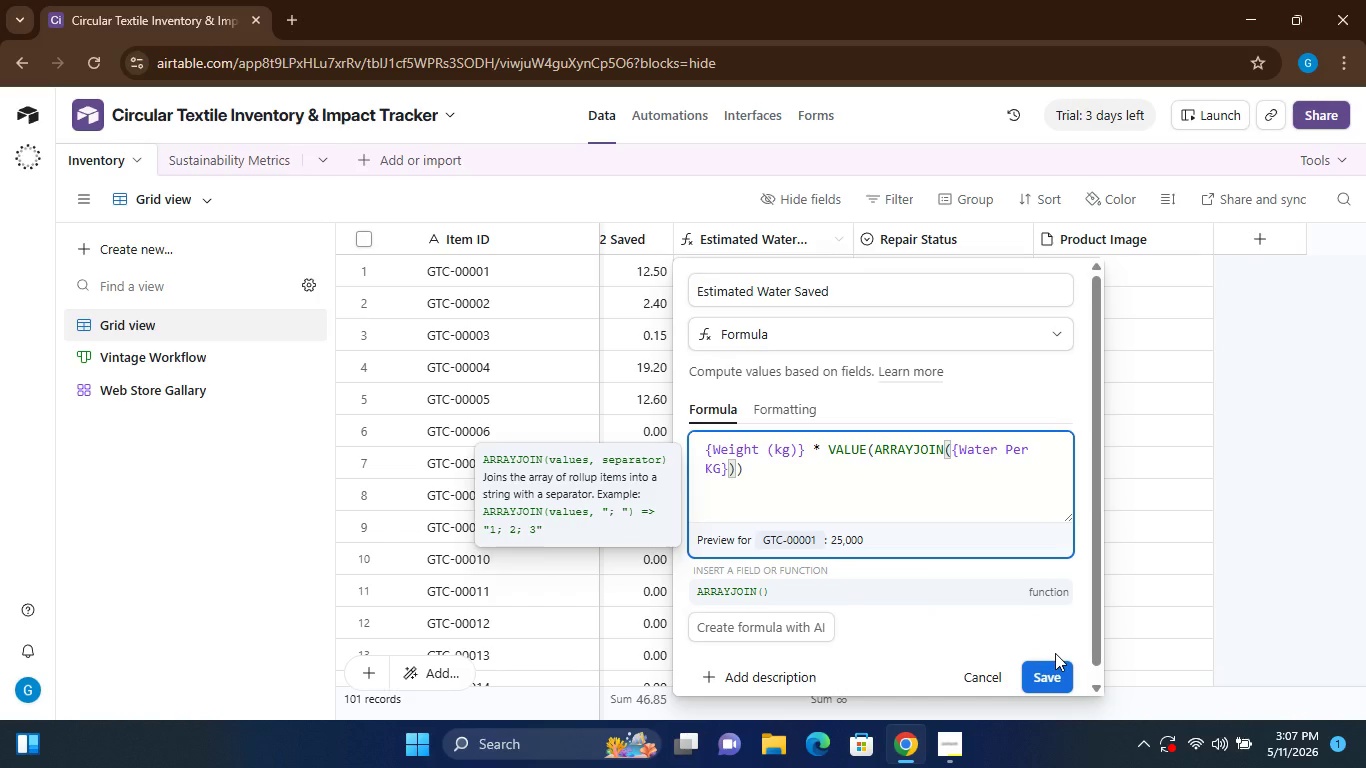 
left_click([1047, 651])
 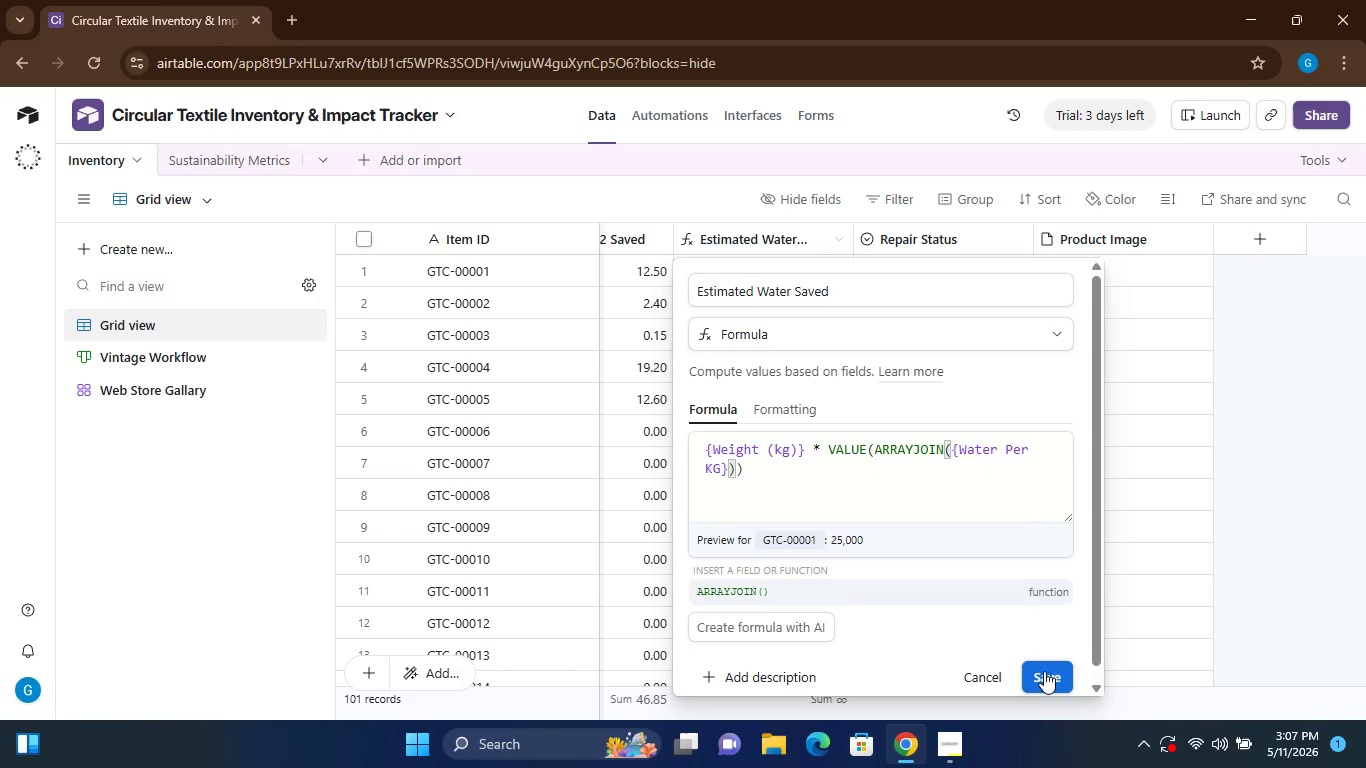 
left_click([1036, 675])
 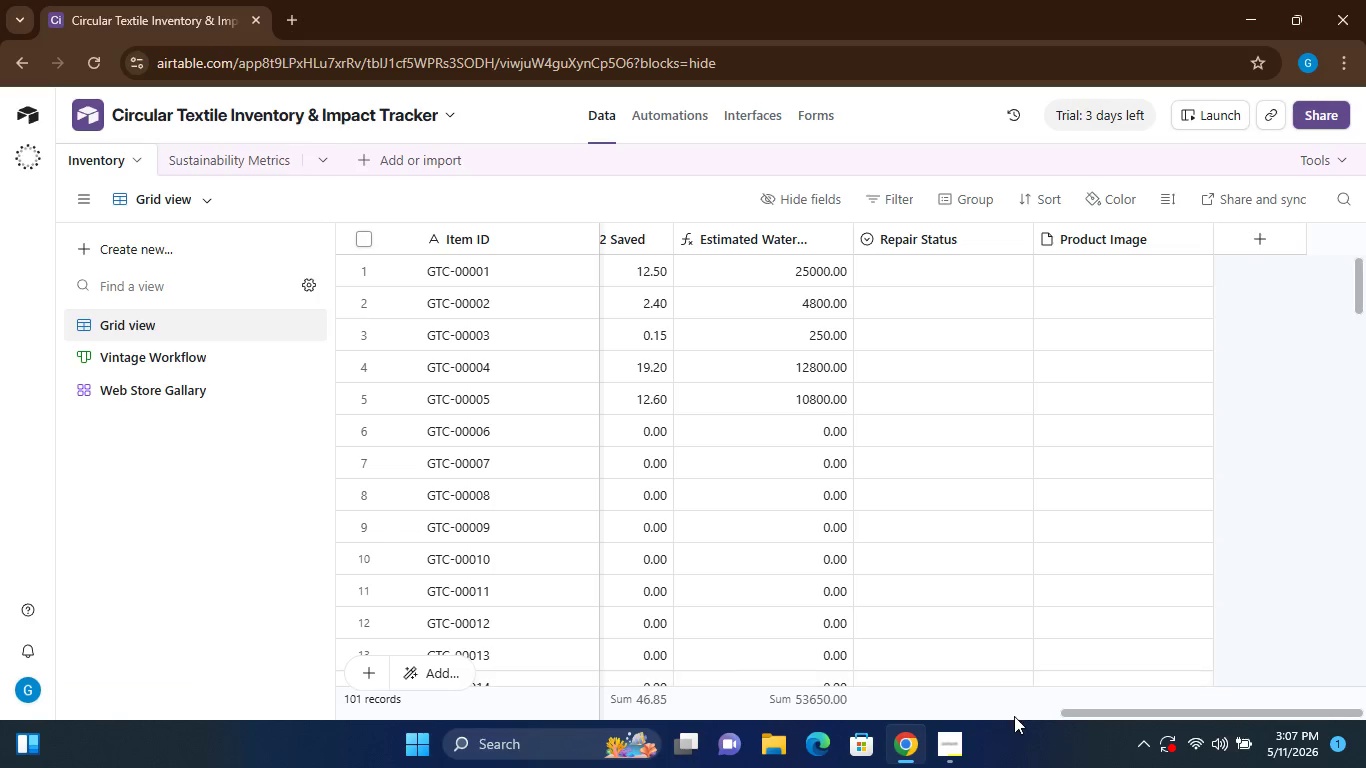 
wait(16.53)
 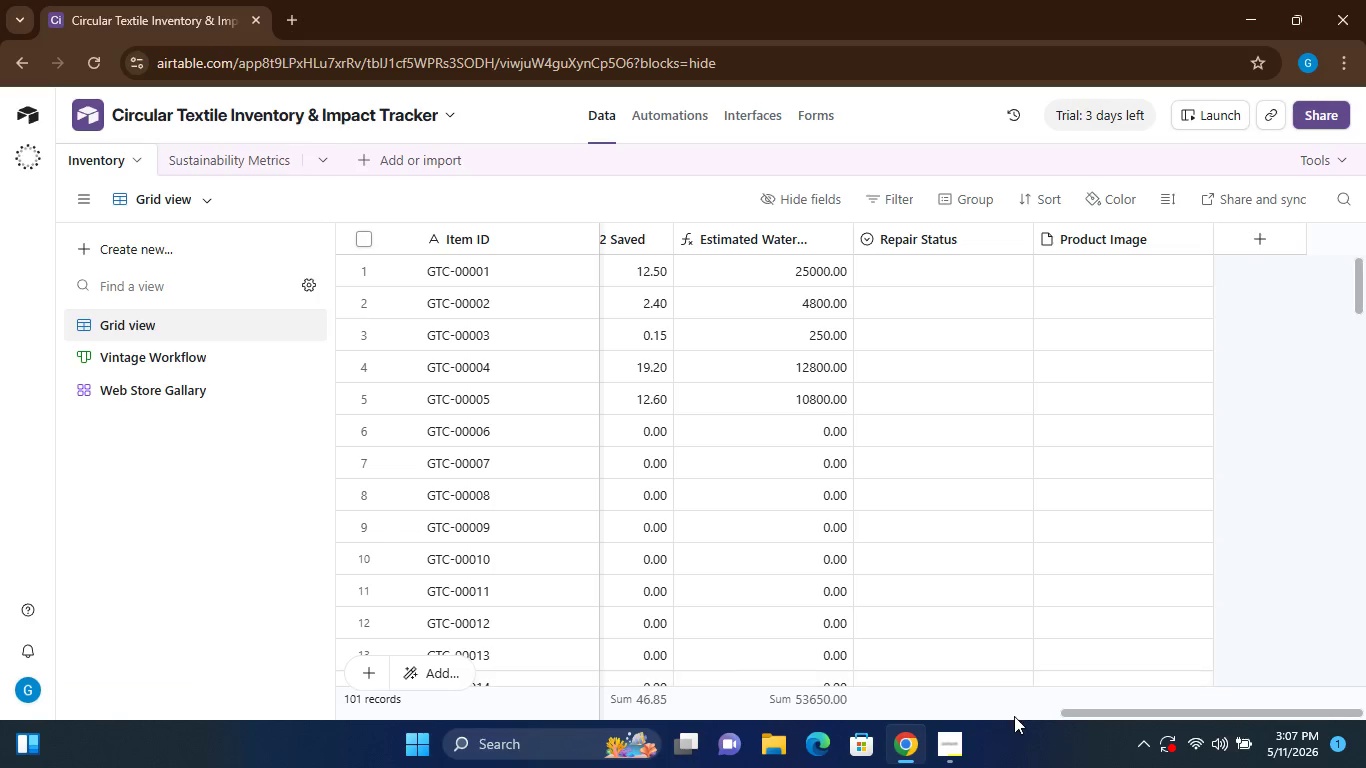 
left_click([144, 248])
 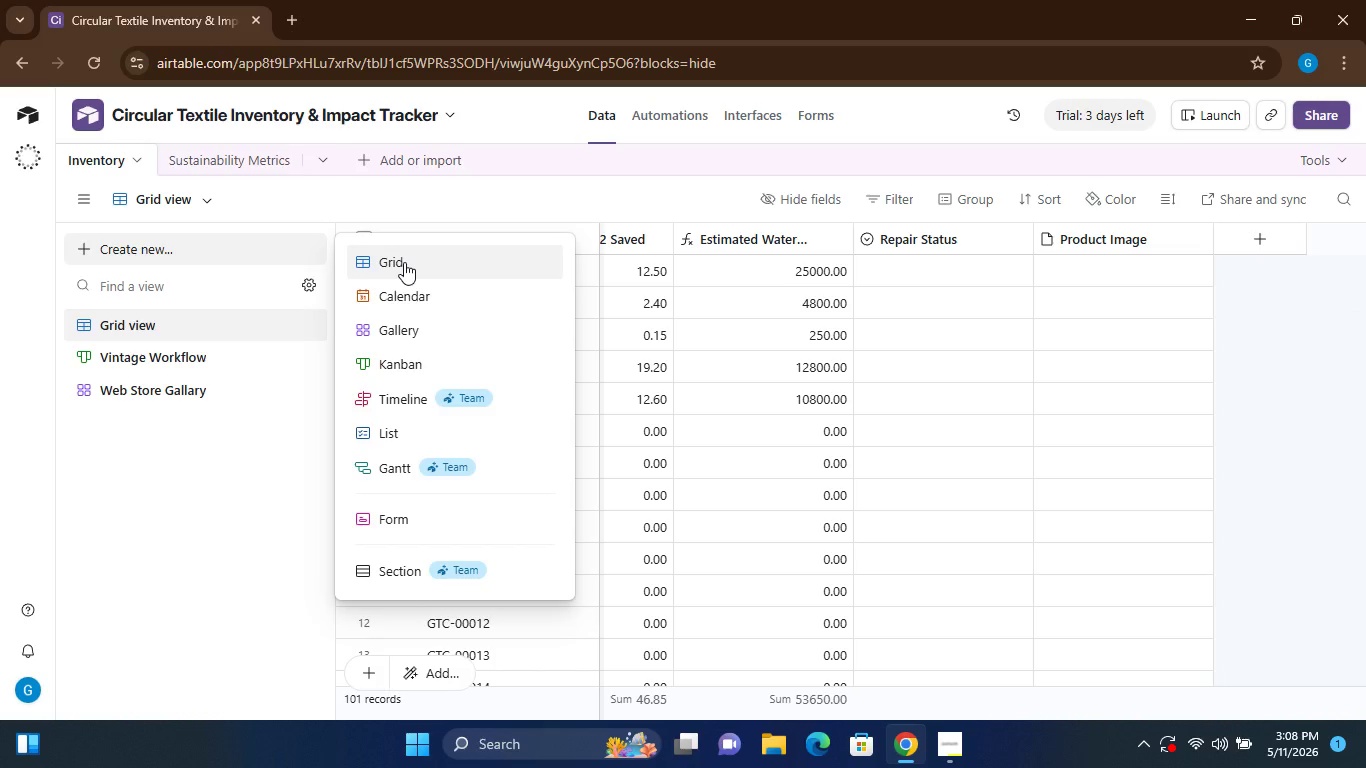 
left_click([404, 262])
 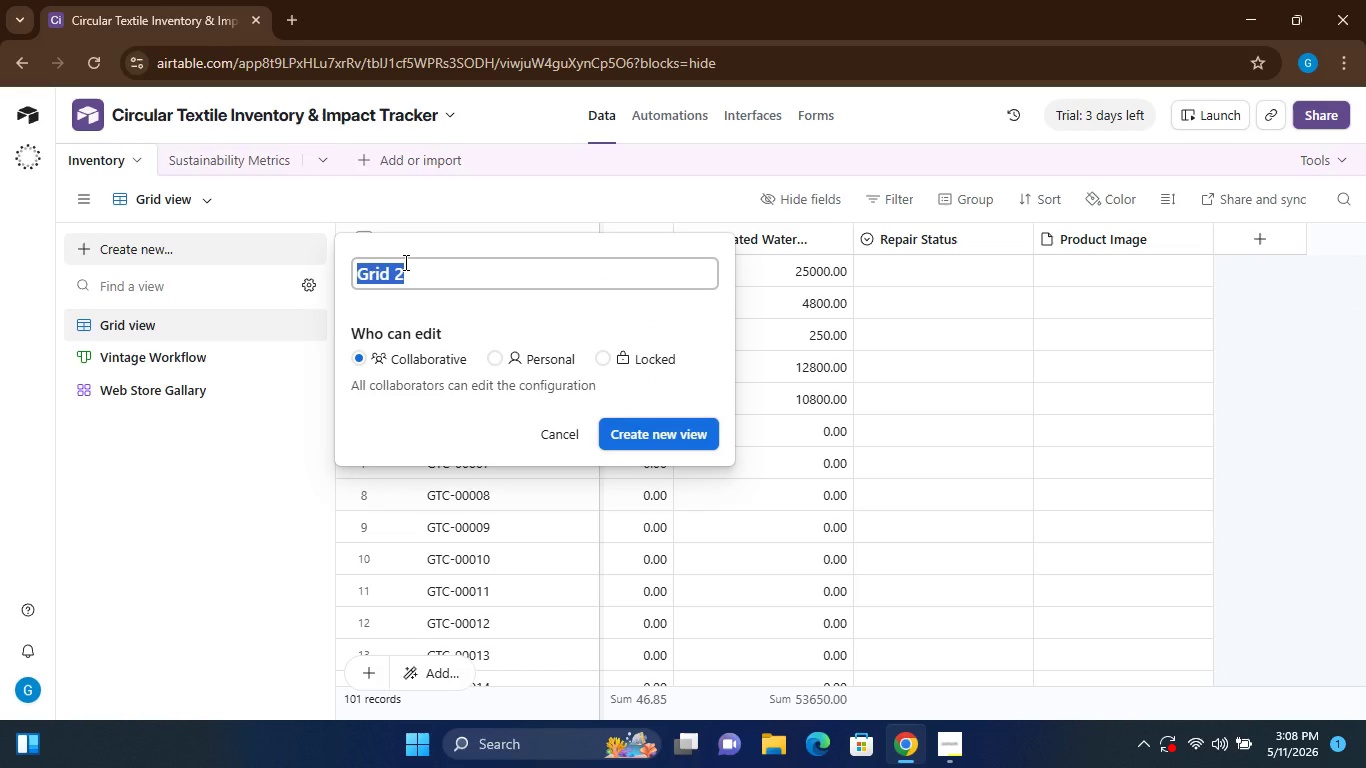 
type(lOW )
key(Backspace)
key(Backspace)
key(Backspace)
key(Backspace)
type(Low Stock Alert)
 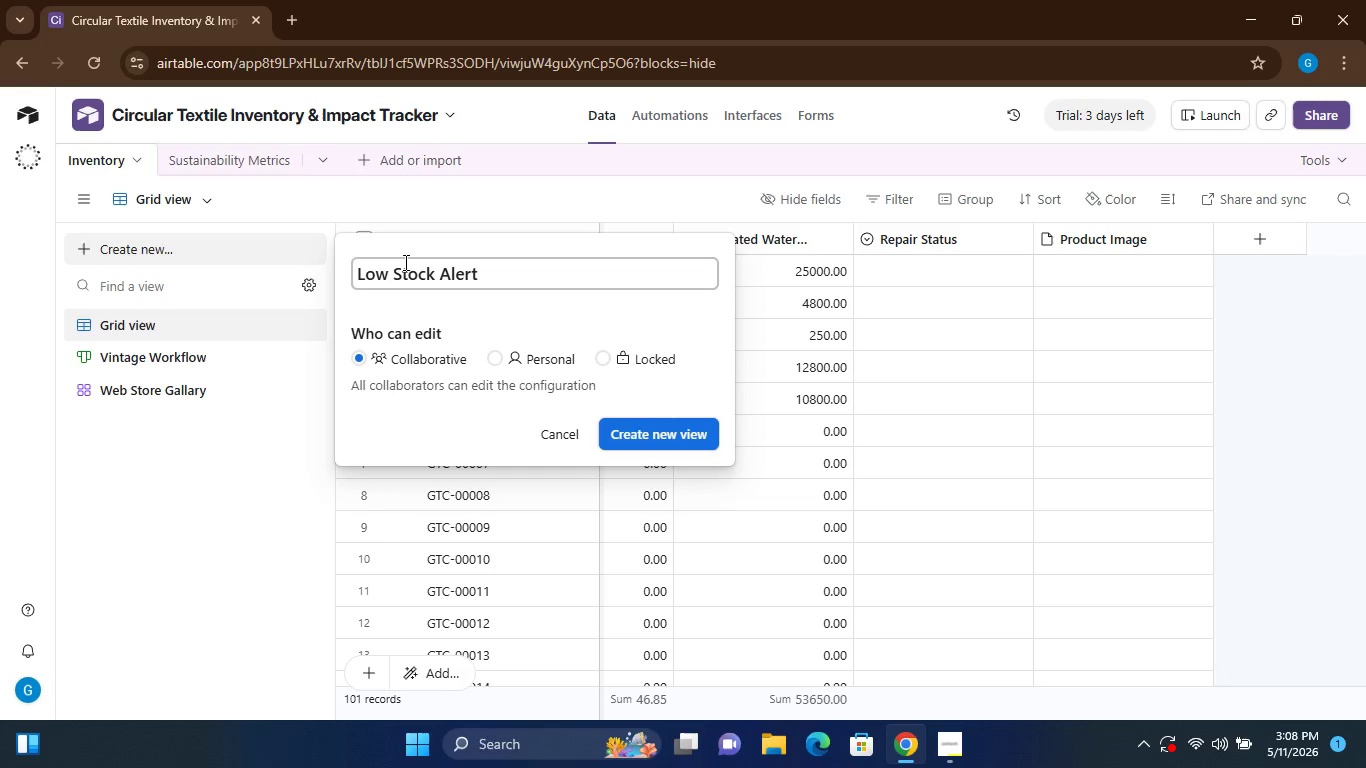 
left_click([663, 431])
 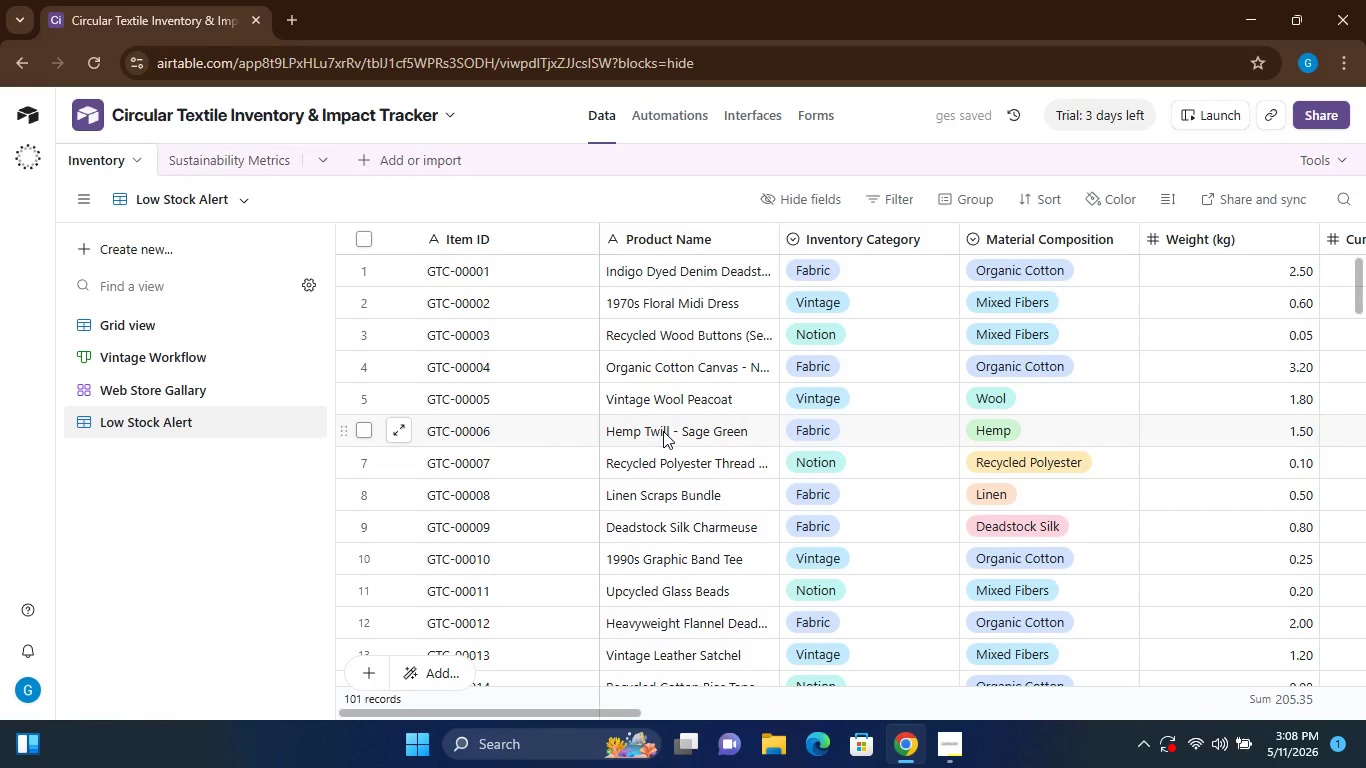 
wait(7.92)
 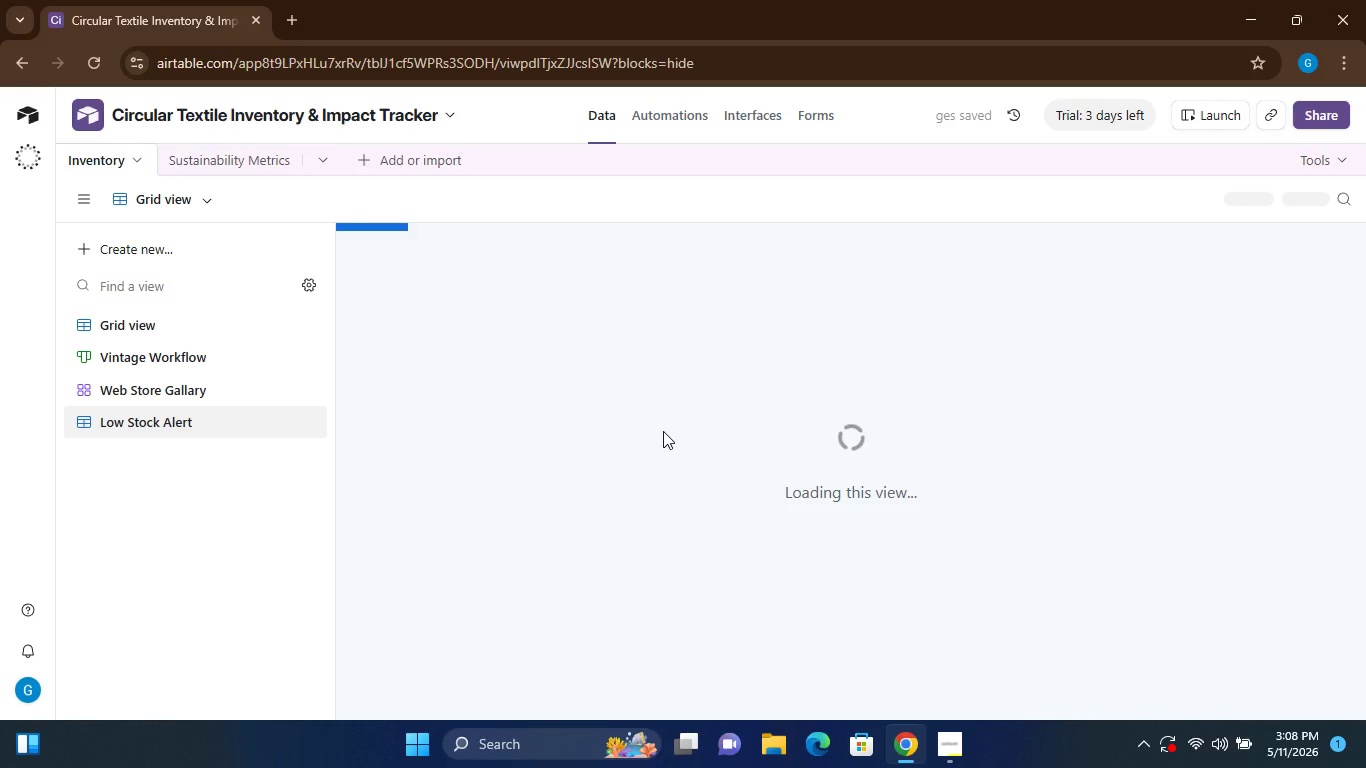 
left_click([882, 198])
 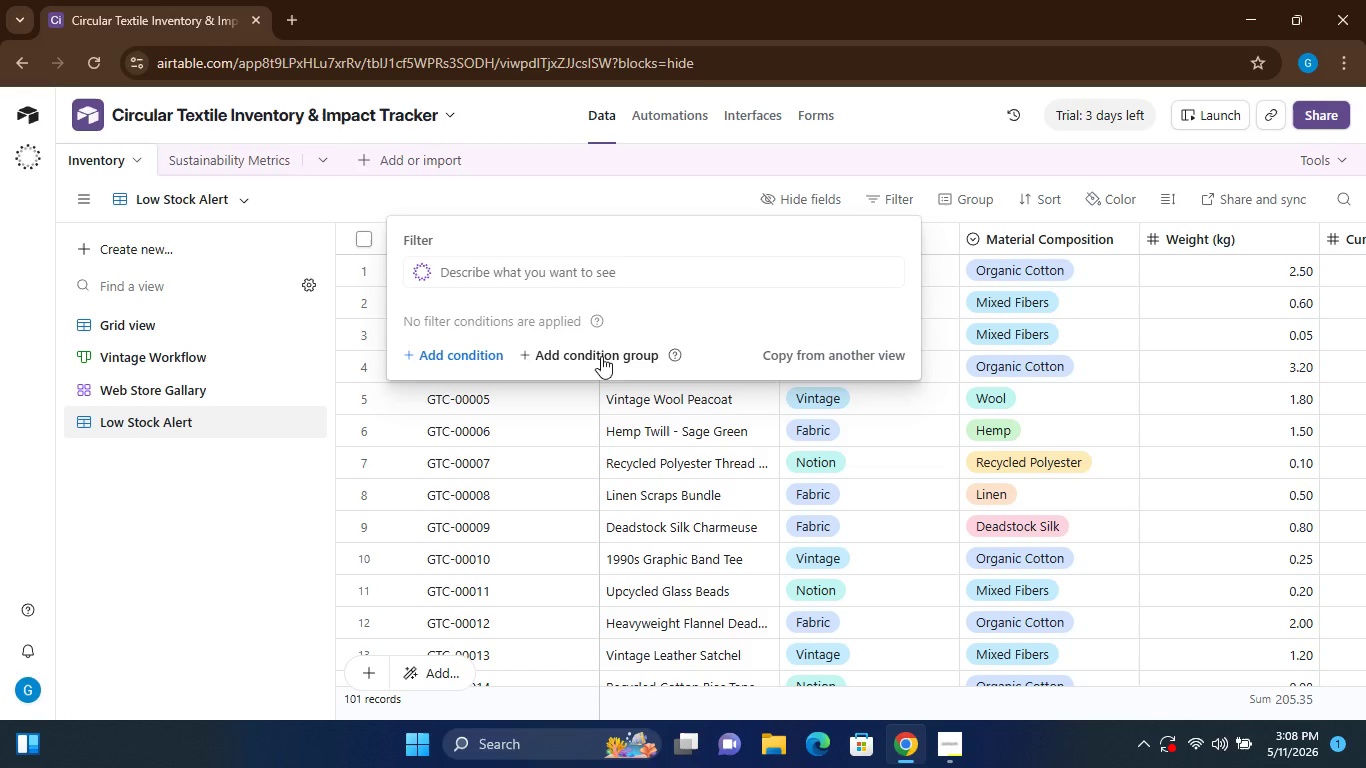 
left_click([462, 356])
 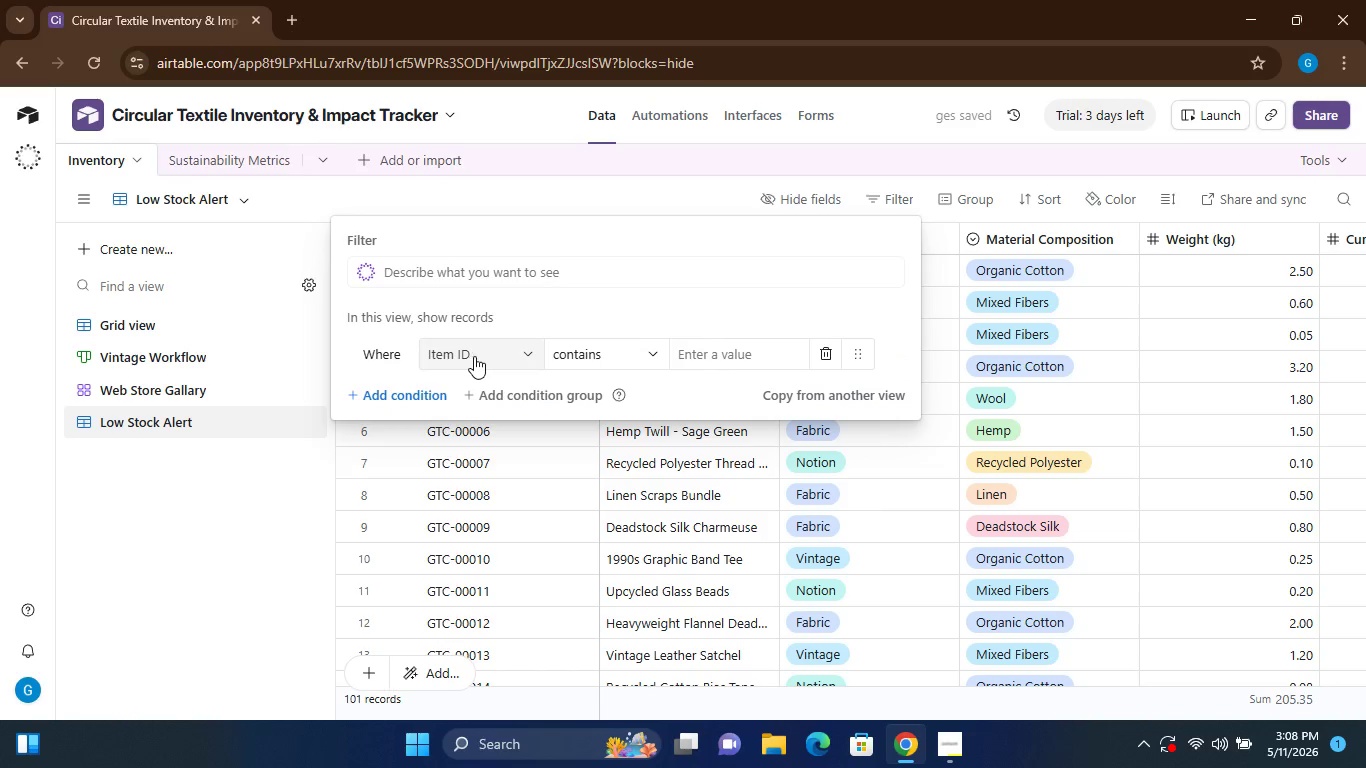 
left_click([499, 355])
 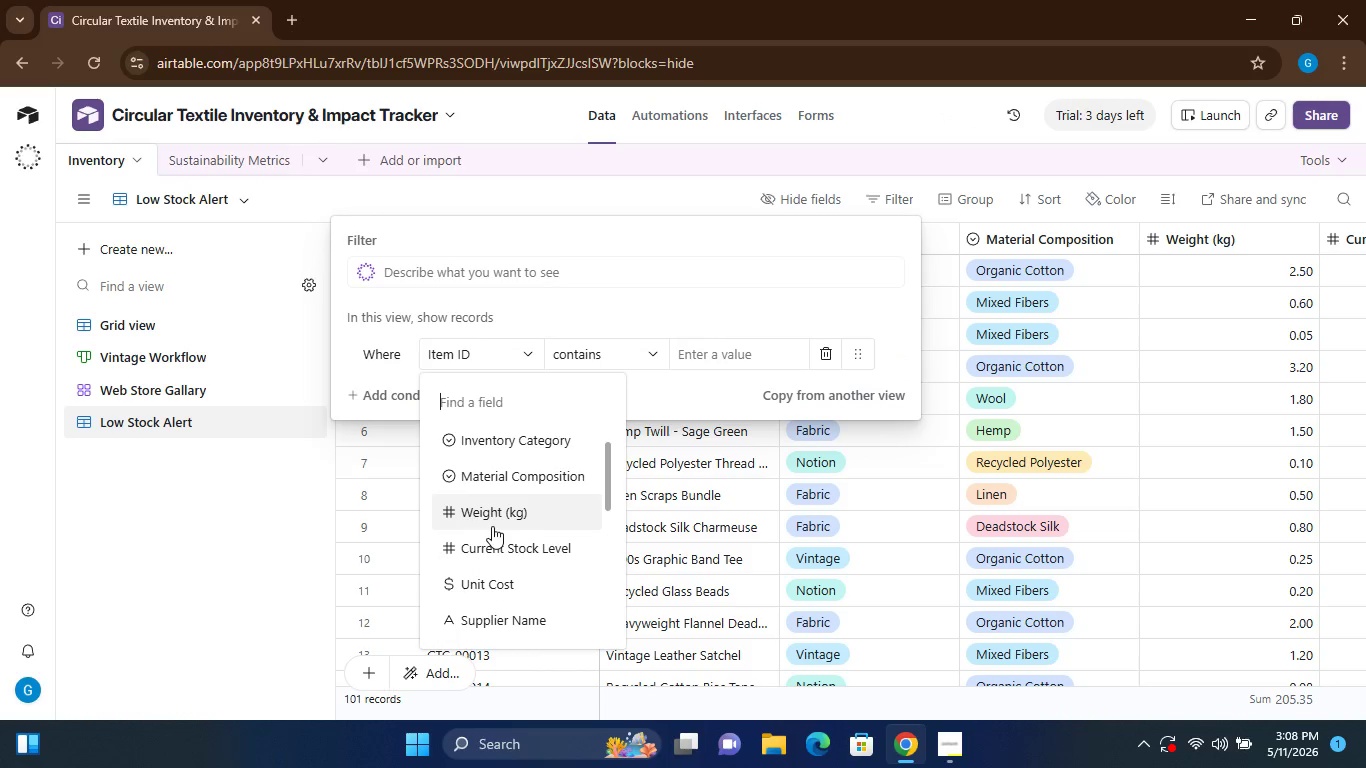 
wait(6.2)
 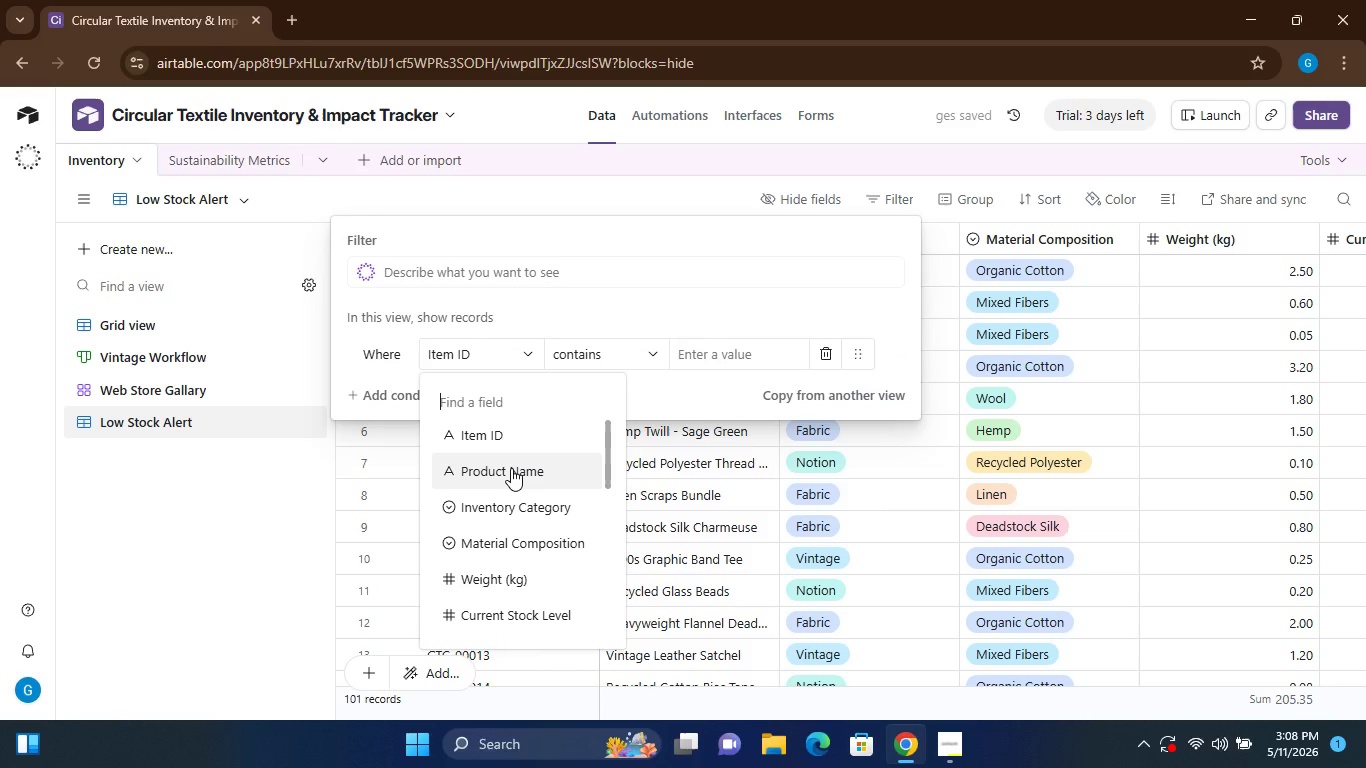 
left_click([510, 553])
 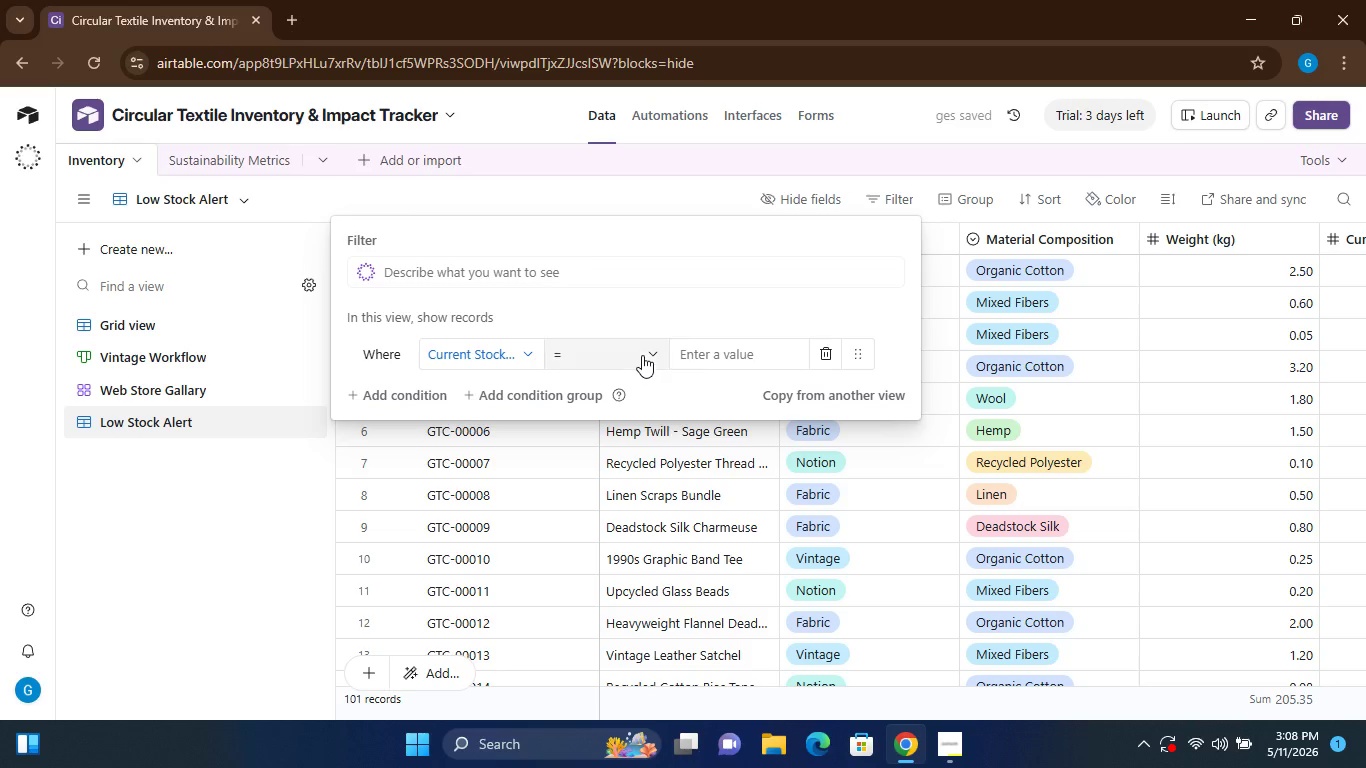 
left_click([642, 355])
 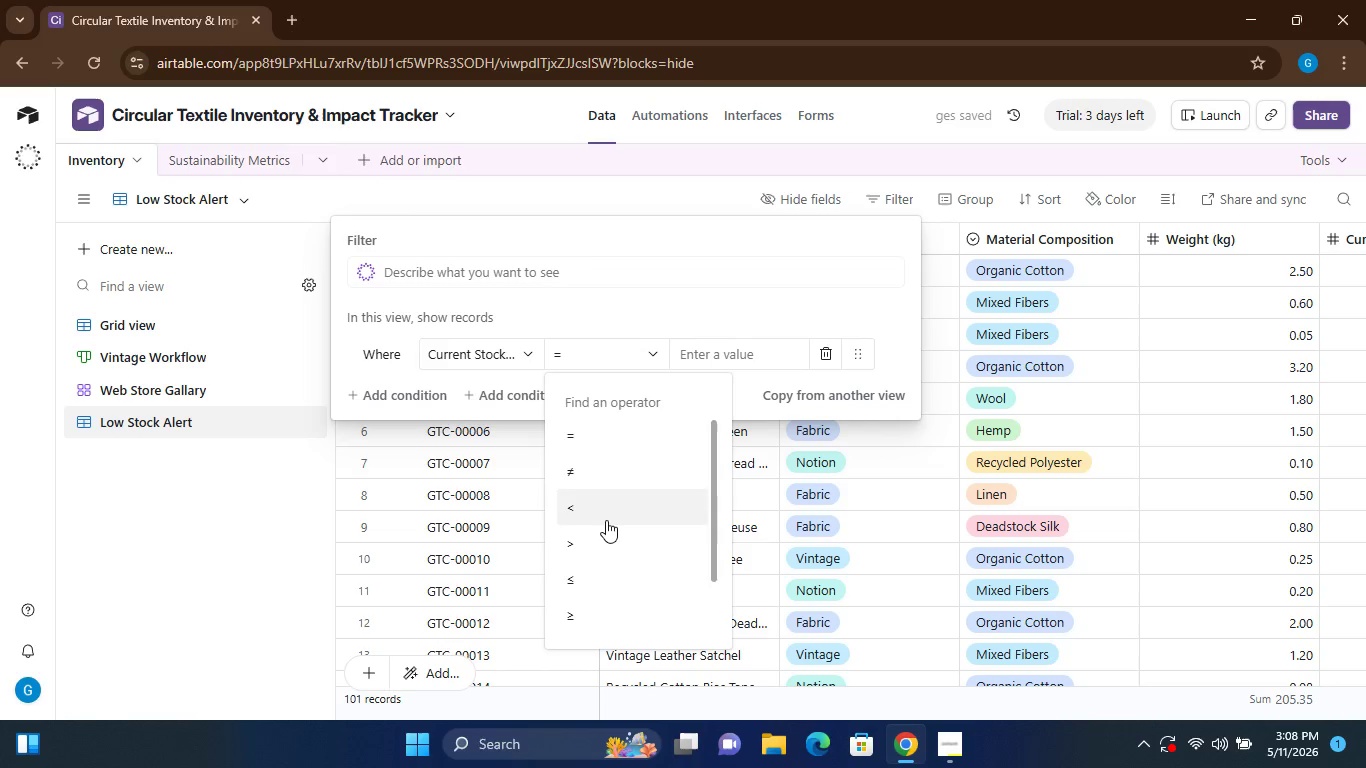 
left_click([606, 520])
 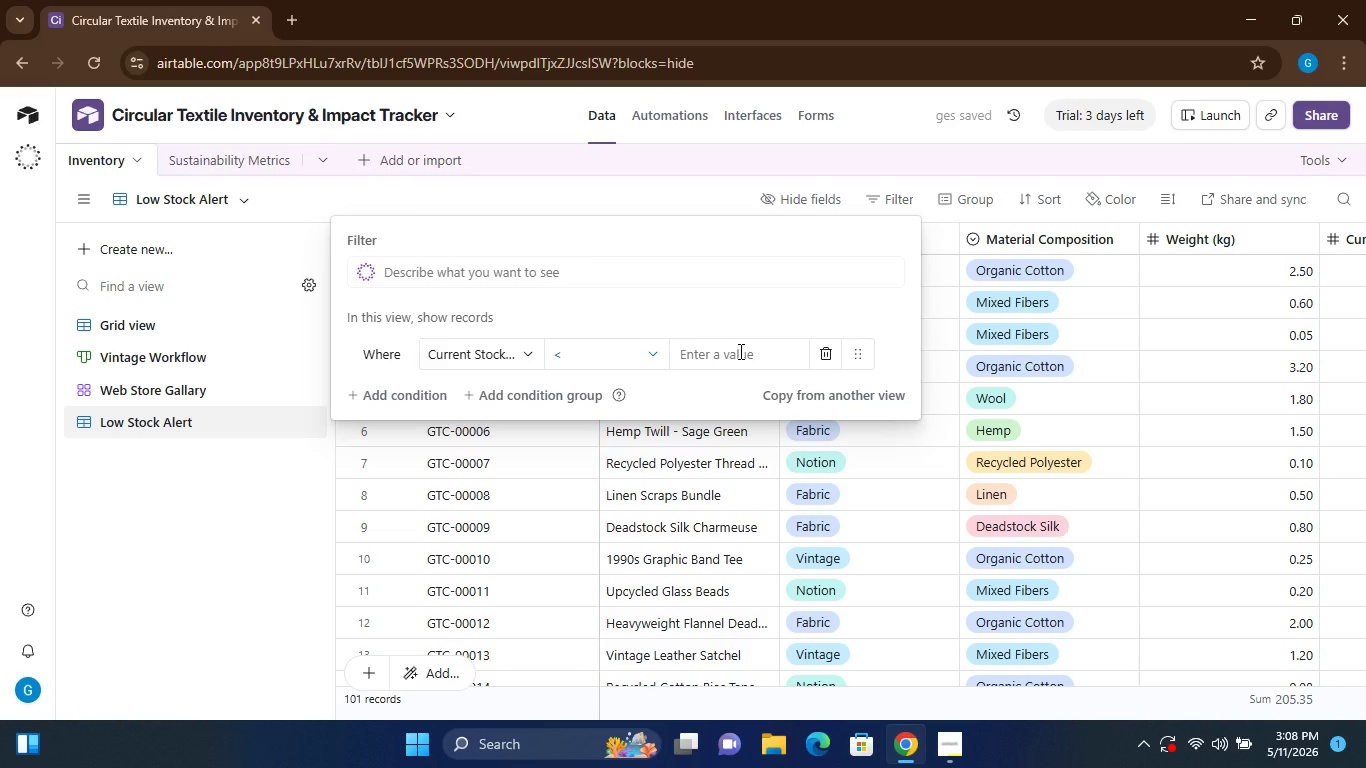 
left_click([739, 351])
 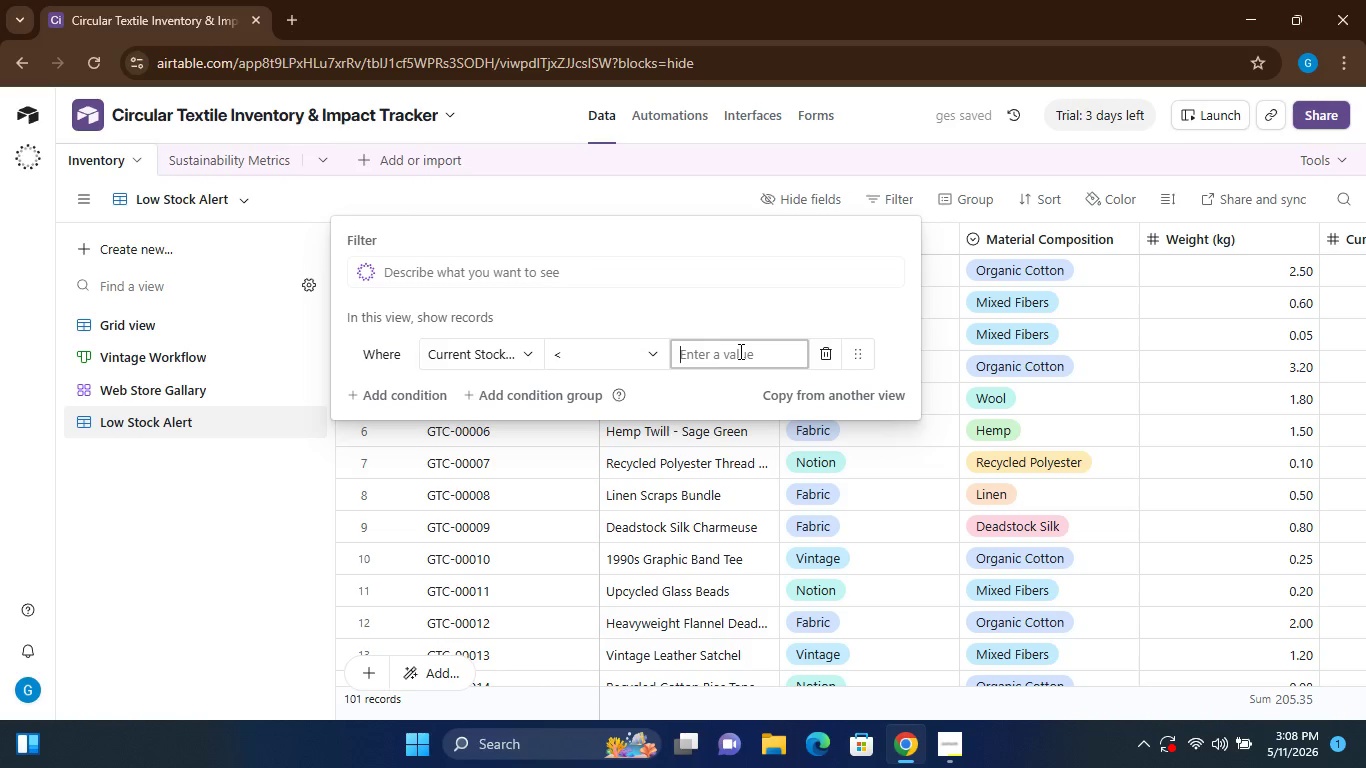 
type(10)
 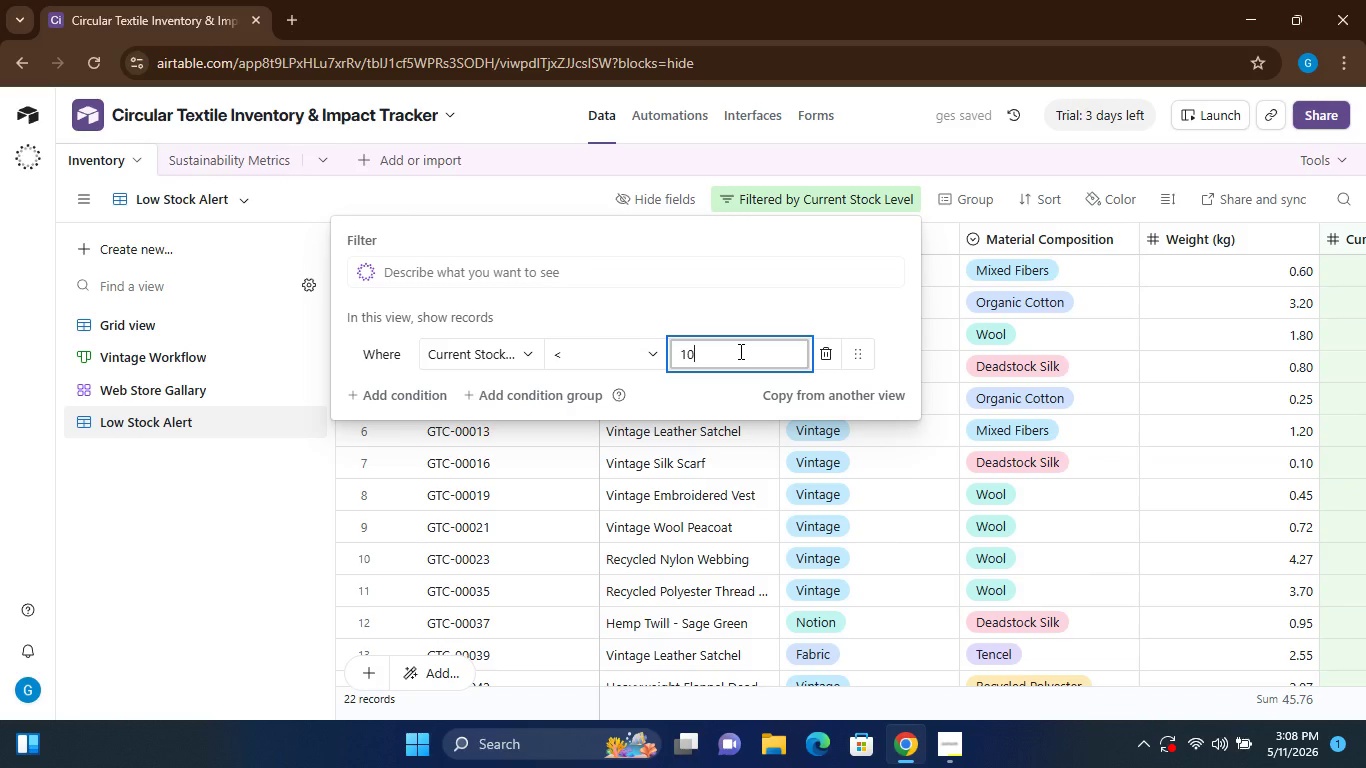 
wait(6.14)
 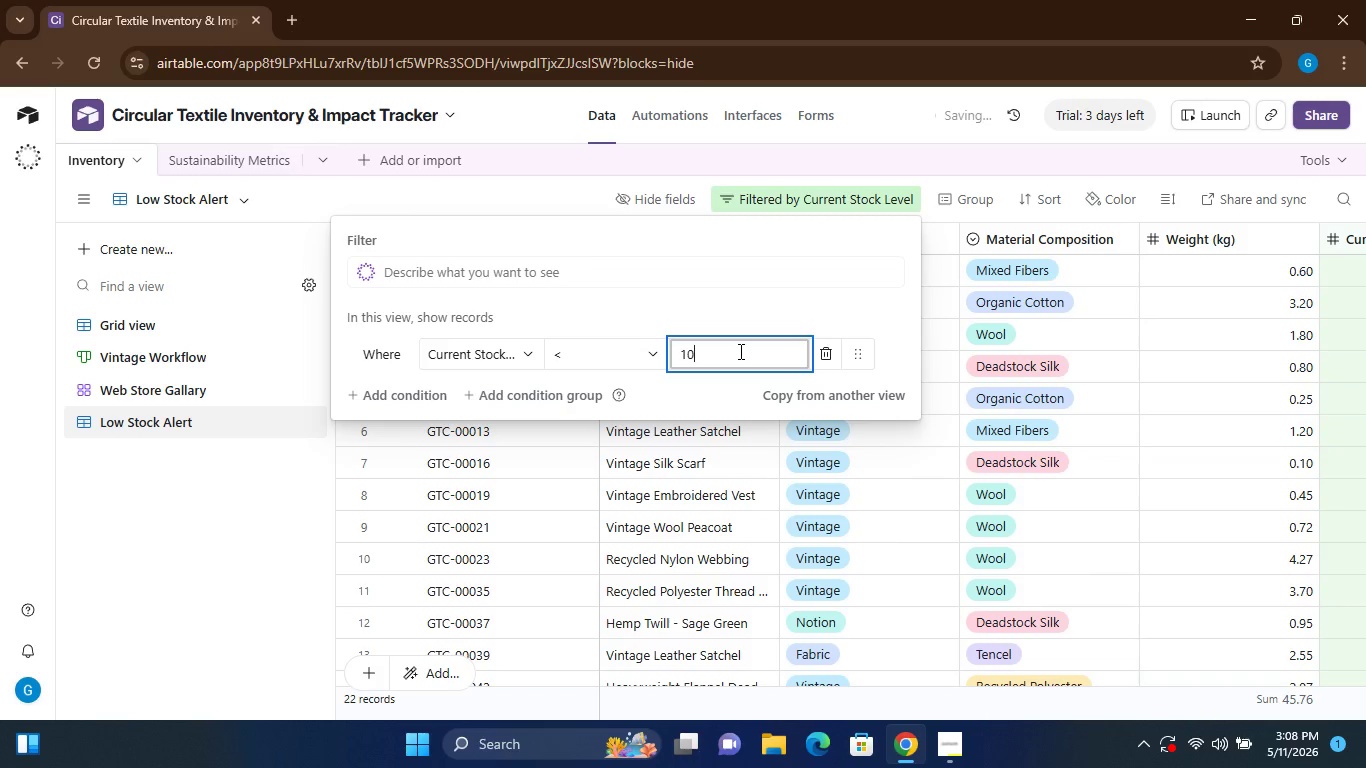 
left_click([1106, 200])
 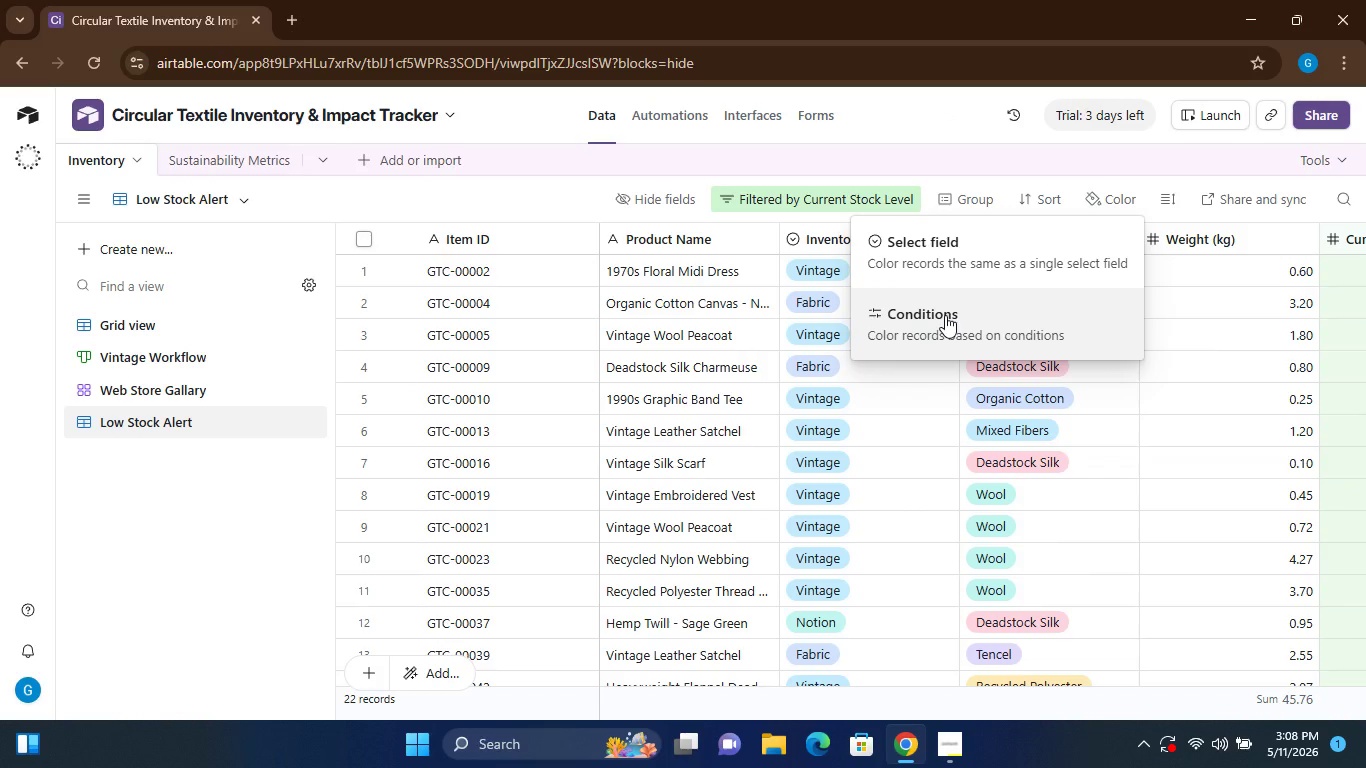 
wait(6.67)
 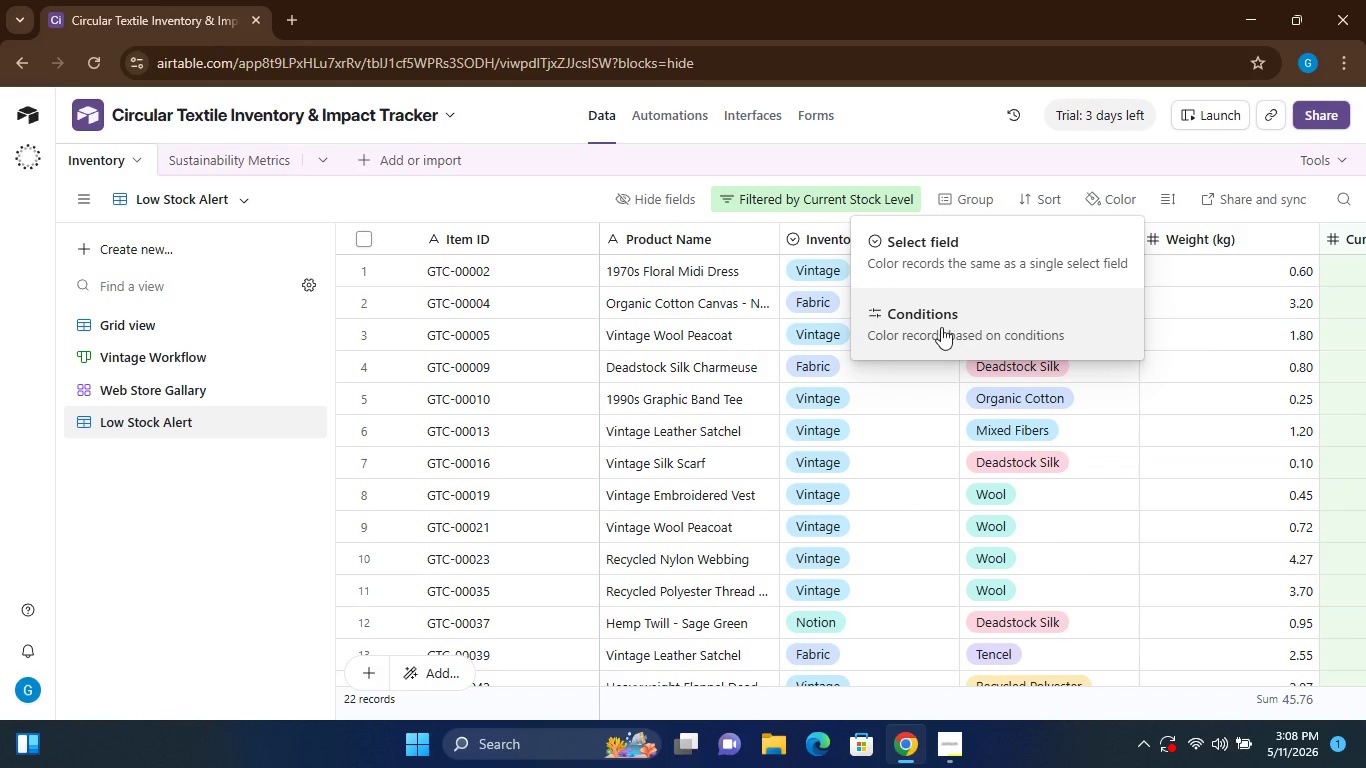 
left_click([945, 315])
 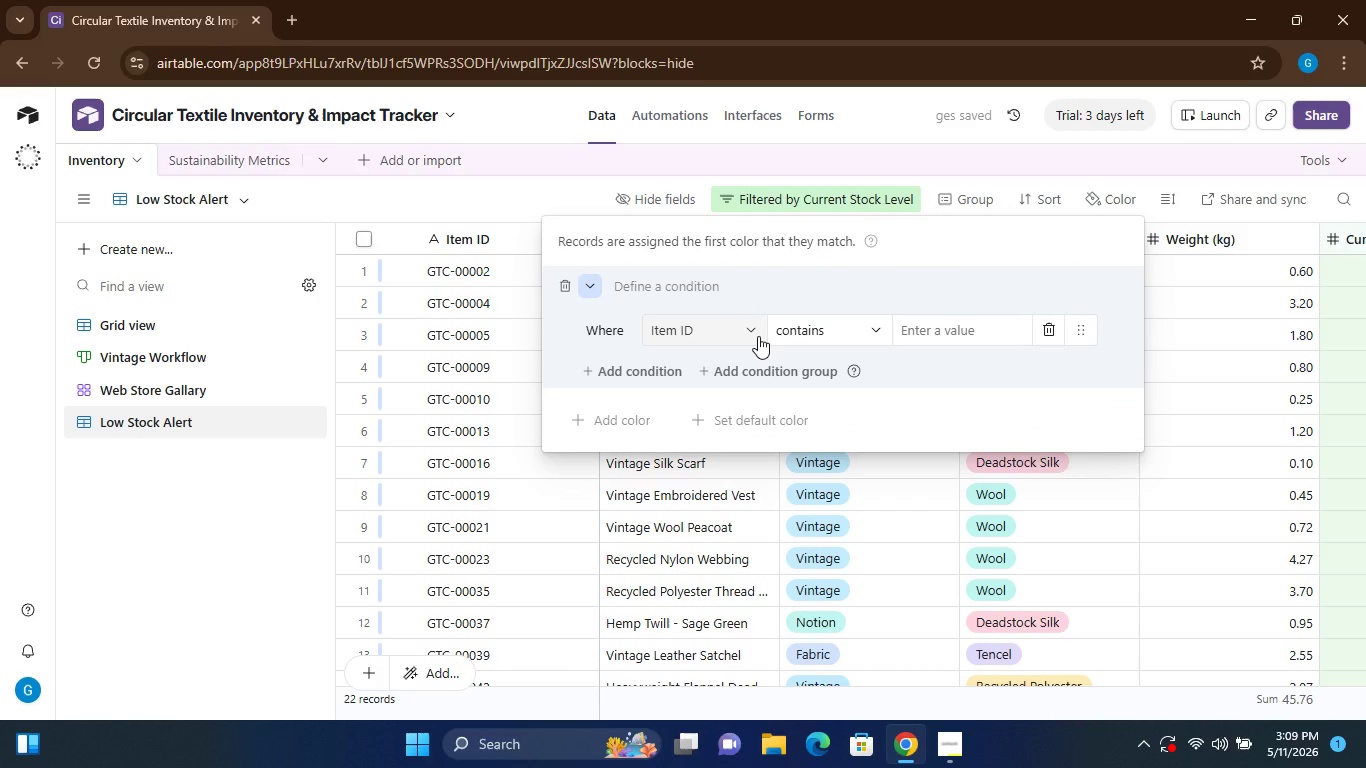 
wait(5.66)
 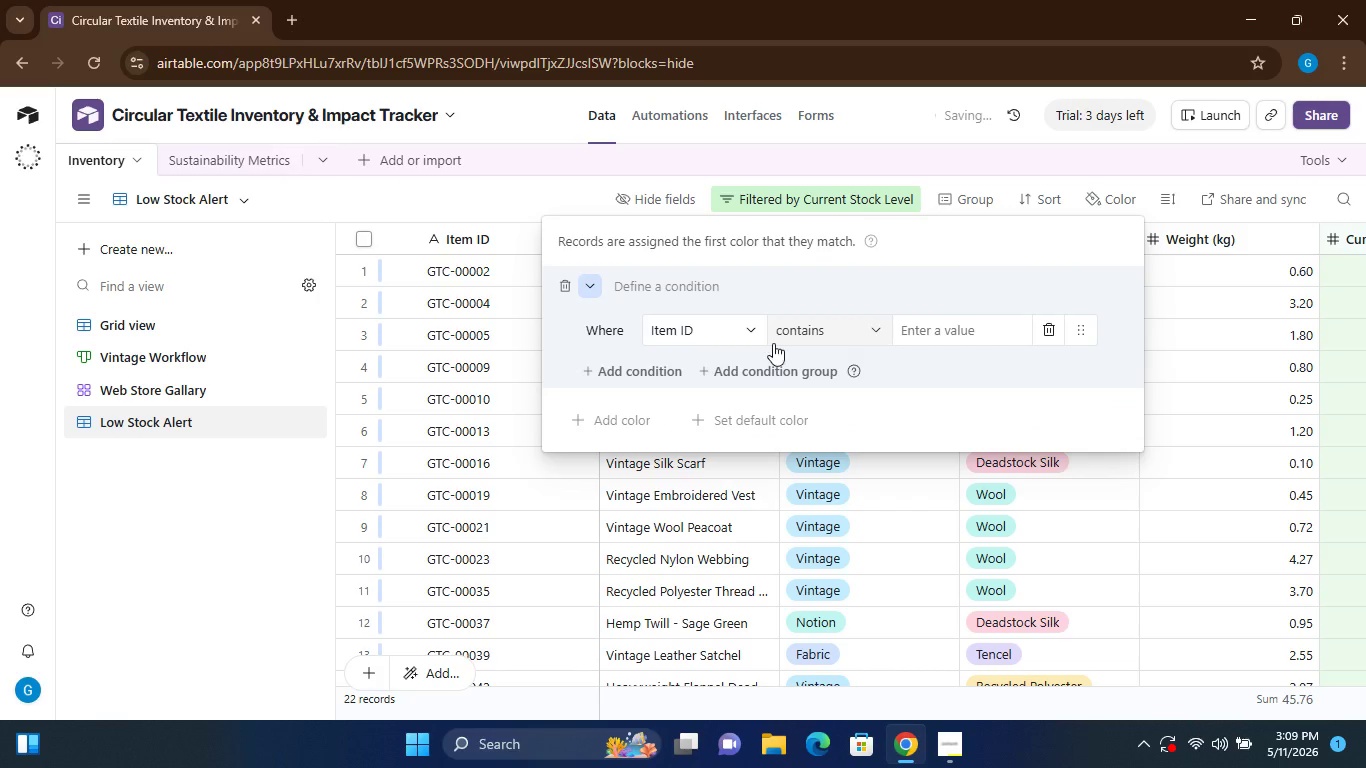 
left_click([732, 320])
 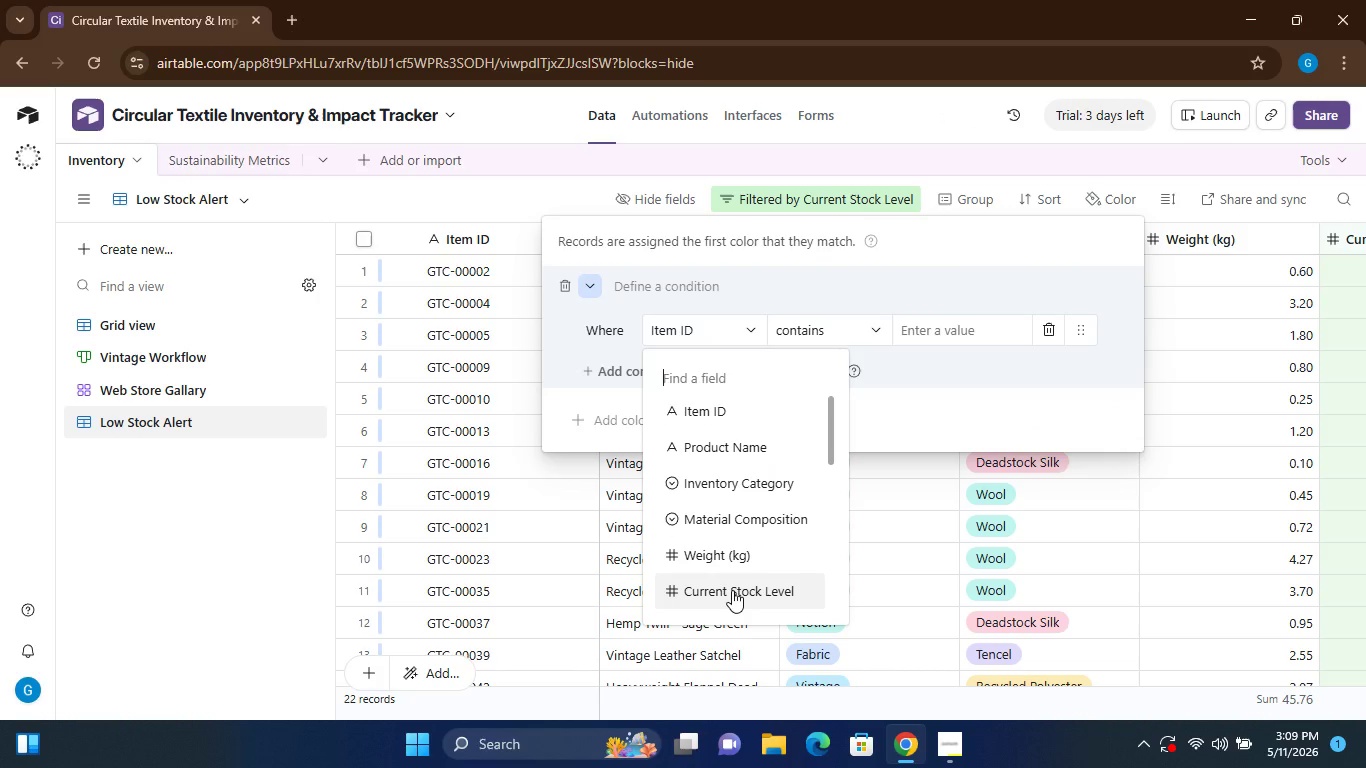 
left_click([733, 592])
 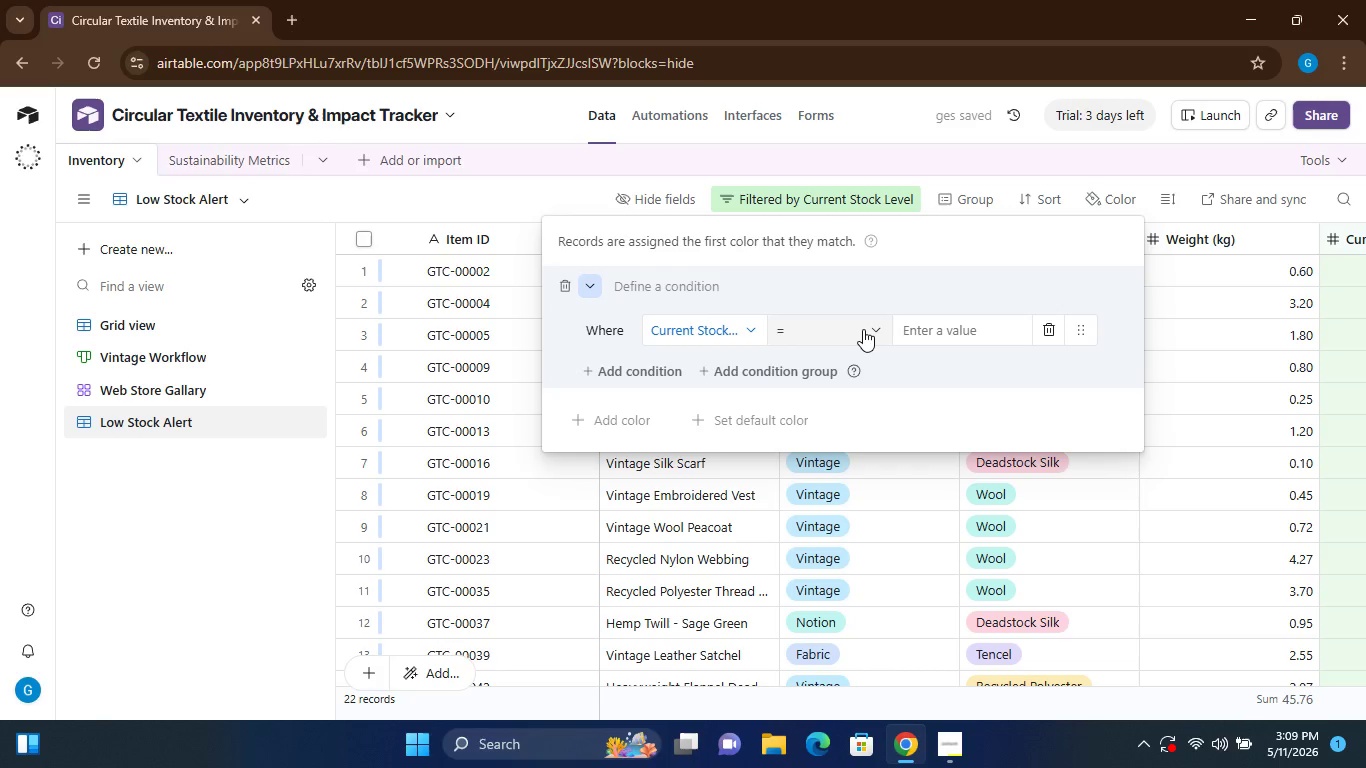 
left_click([863, 329])
 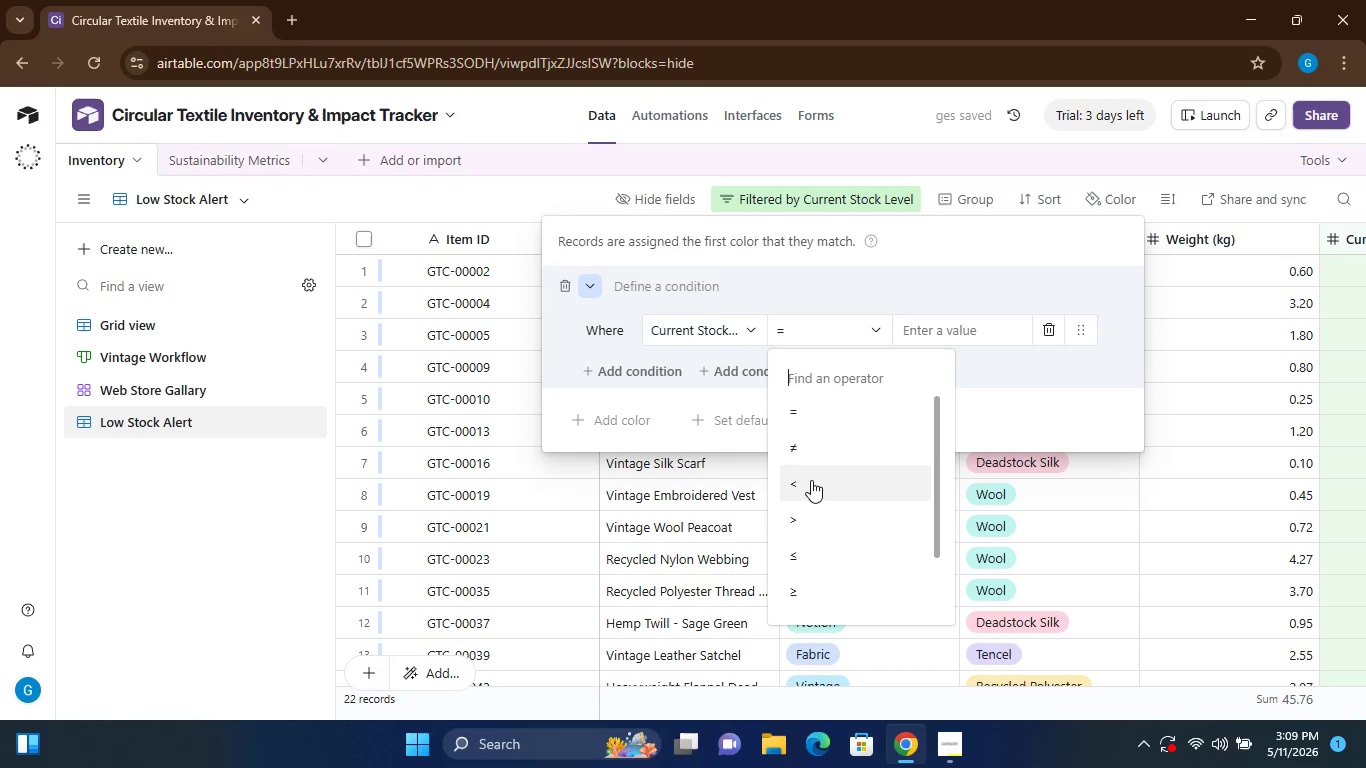 
left_click([811, 481])
 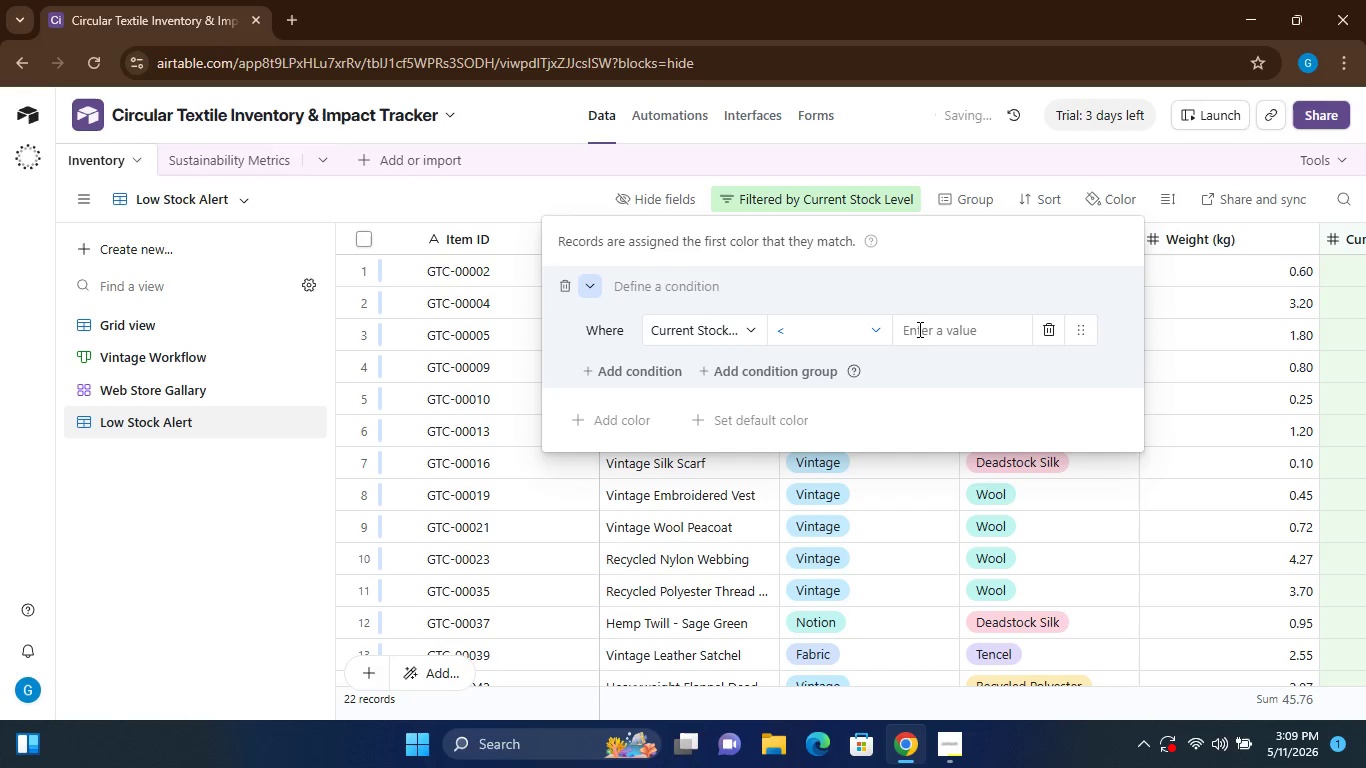 
left_click([918, 329])
 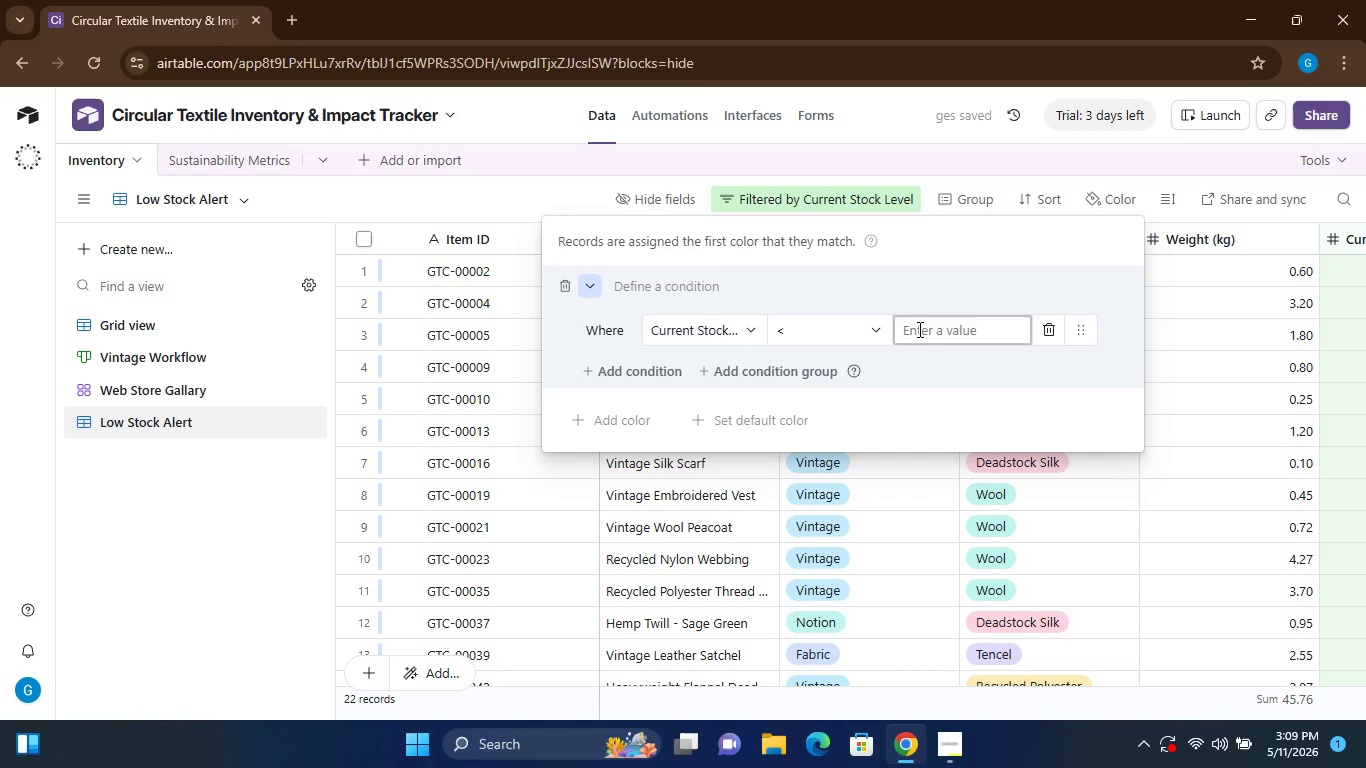 
type(10)
 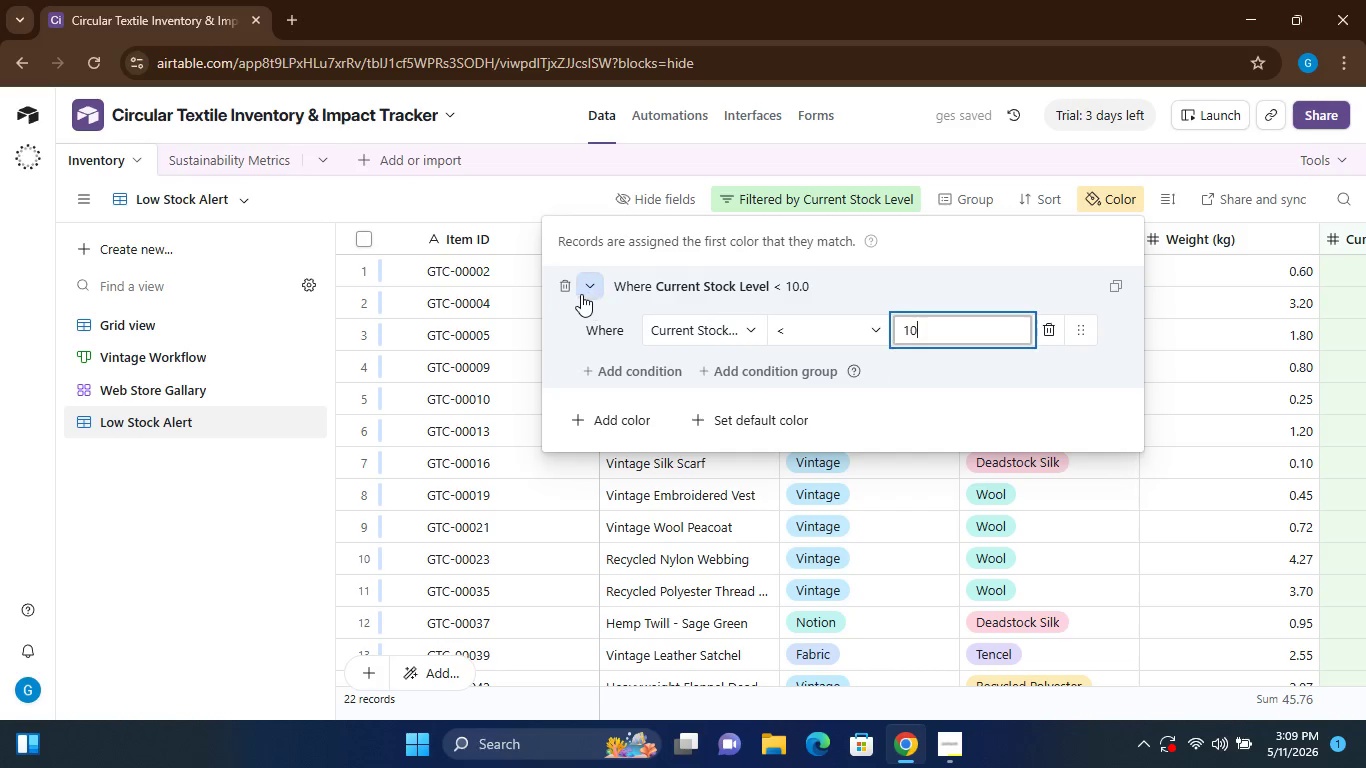 
left_click([586, 288])
 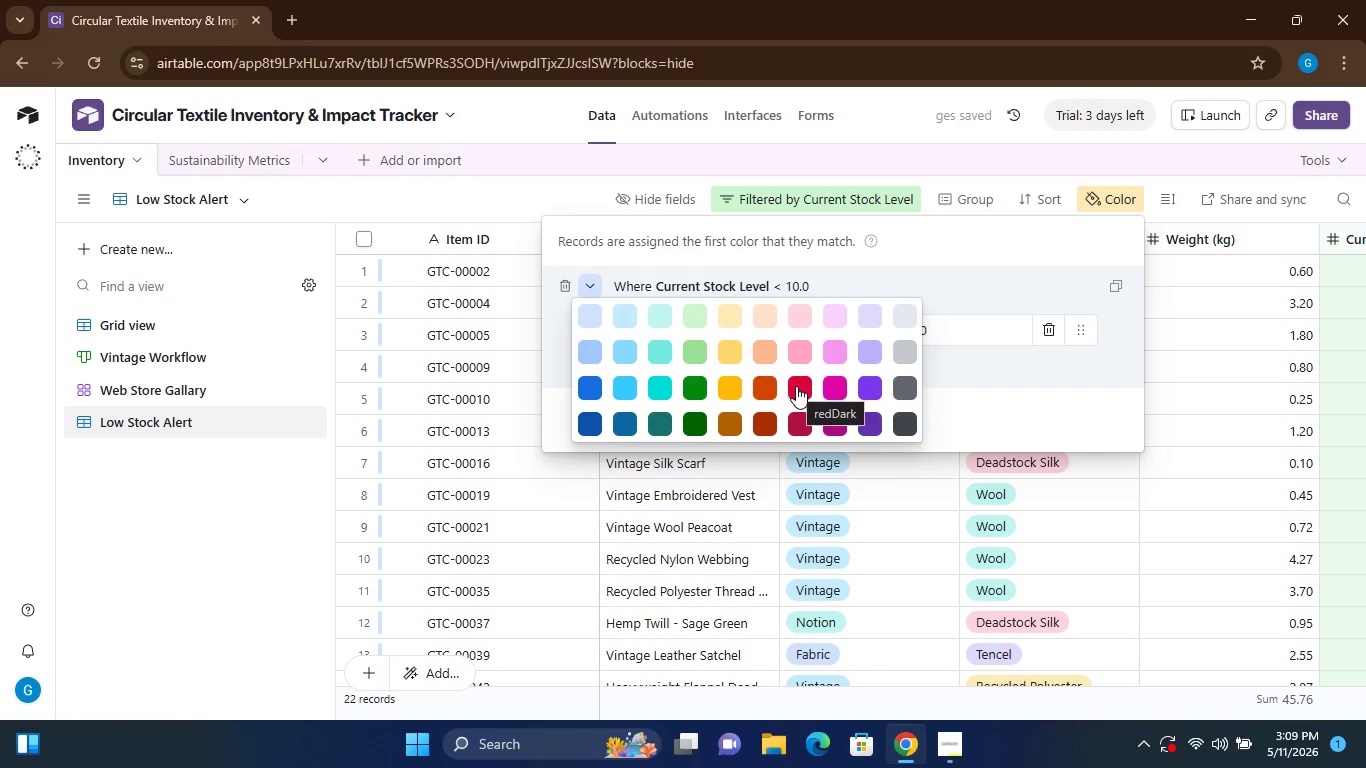 
left_click([796, 386])
 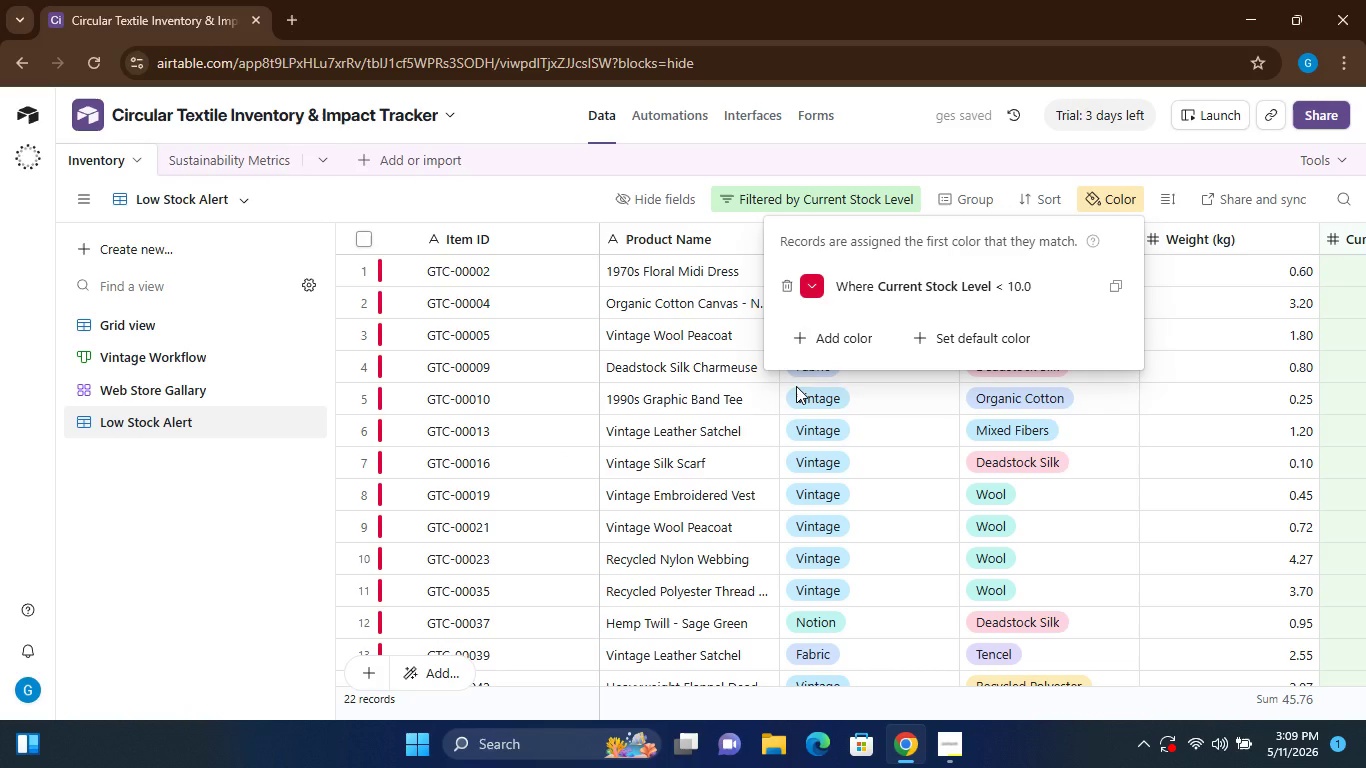 
wait(8.33)
 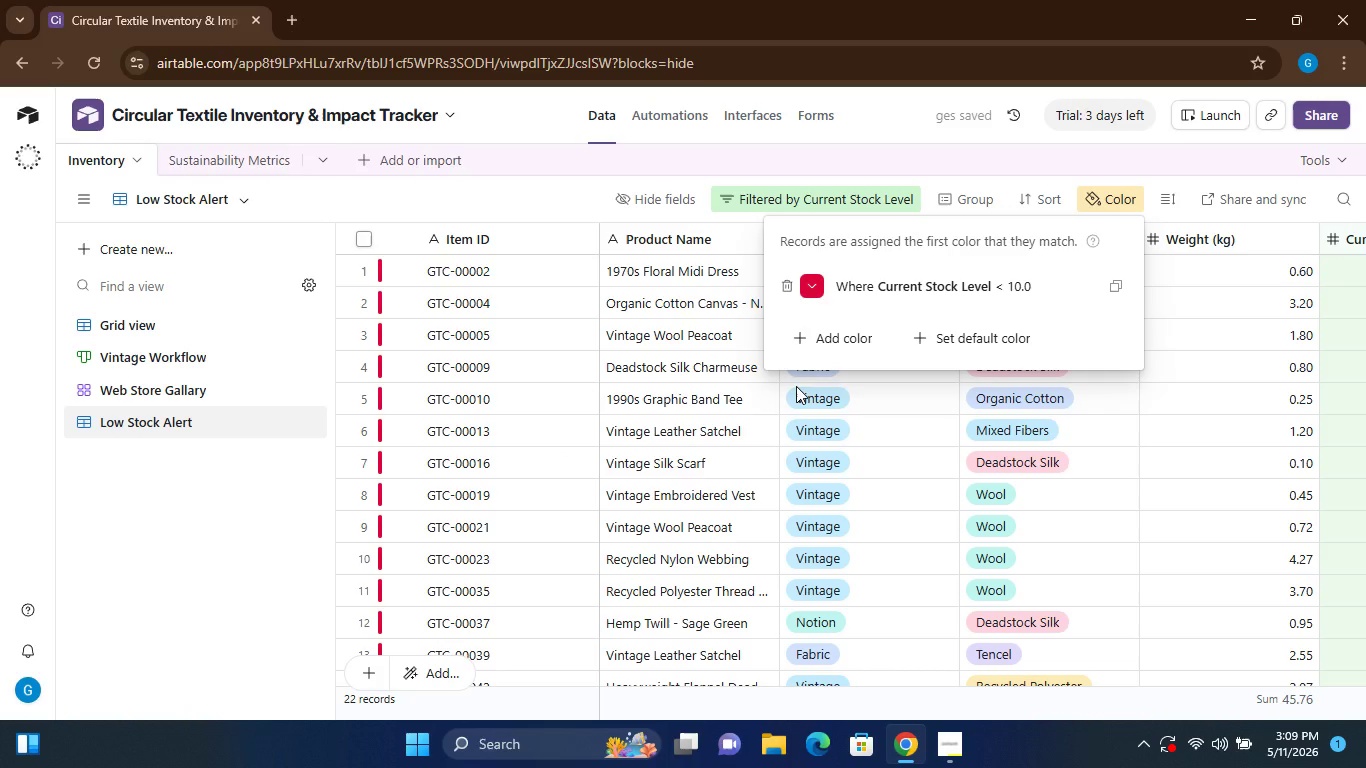 
left_click([230, 559])
 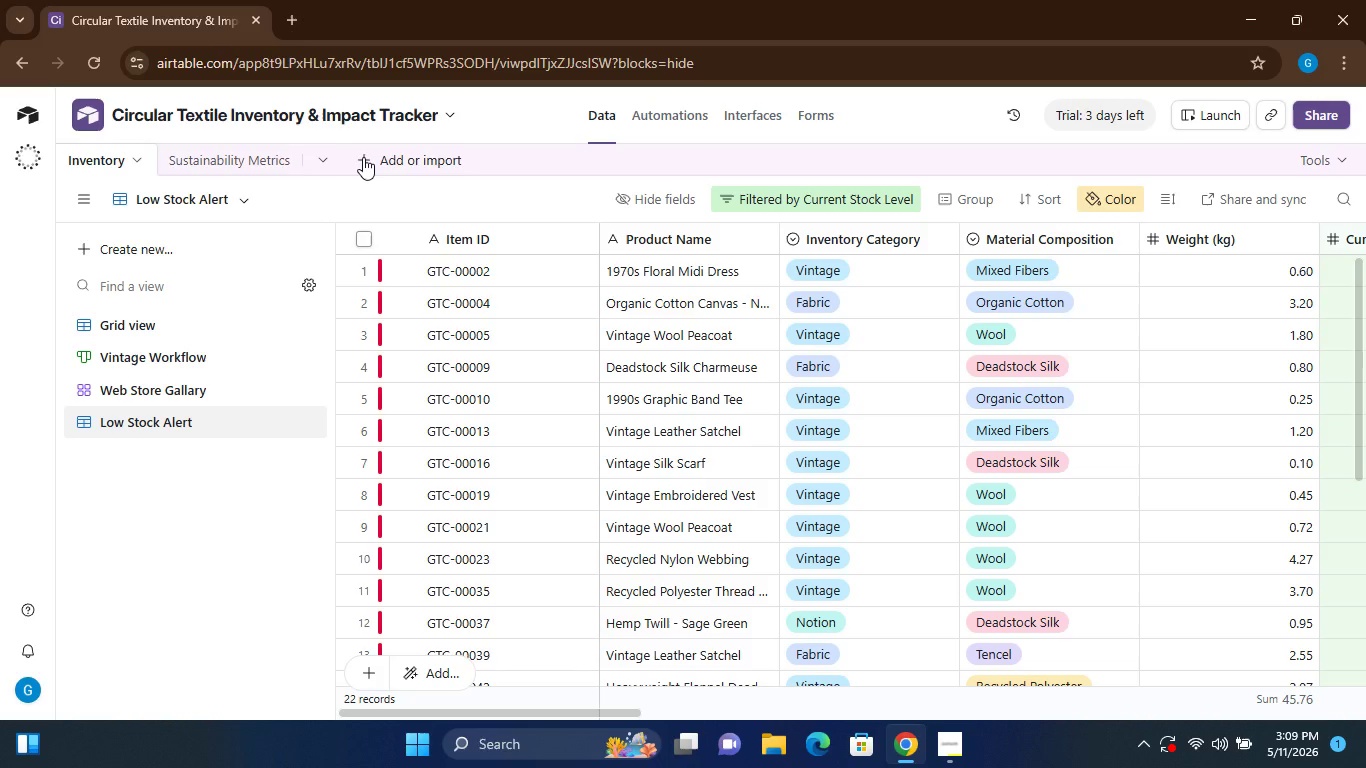 
wait(16.38)
 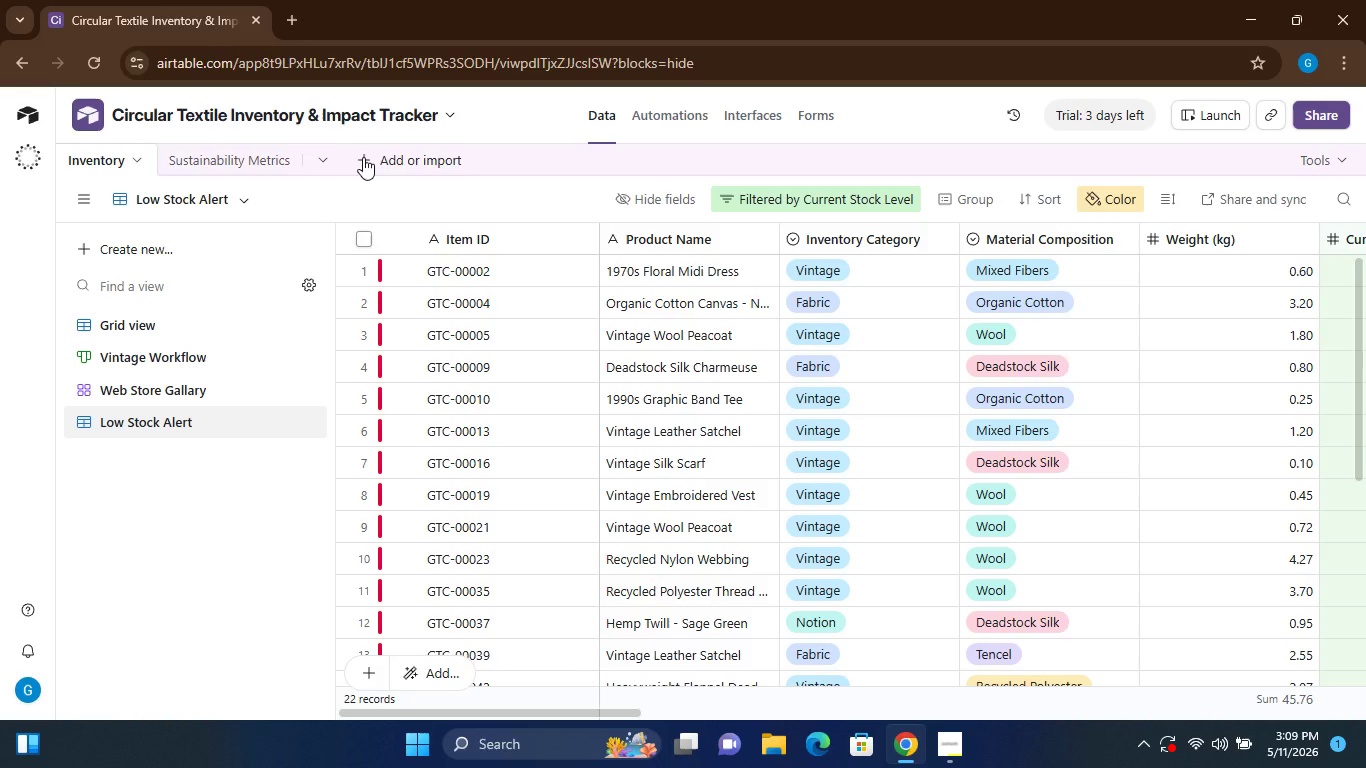 
left_click([369, 153])
 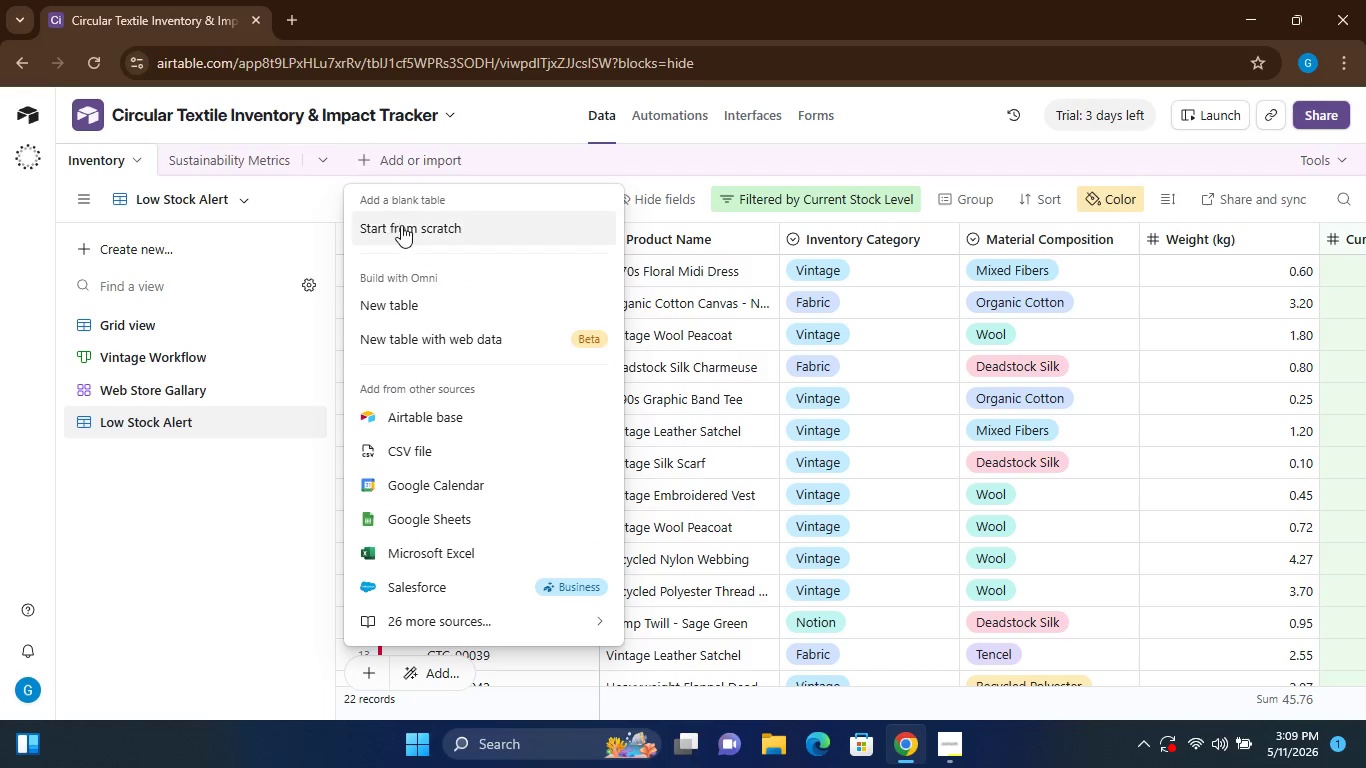 
left_click([401, 225])
 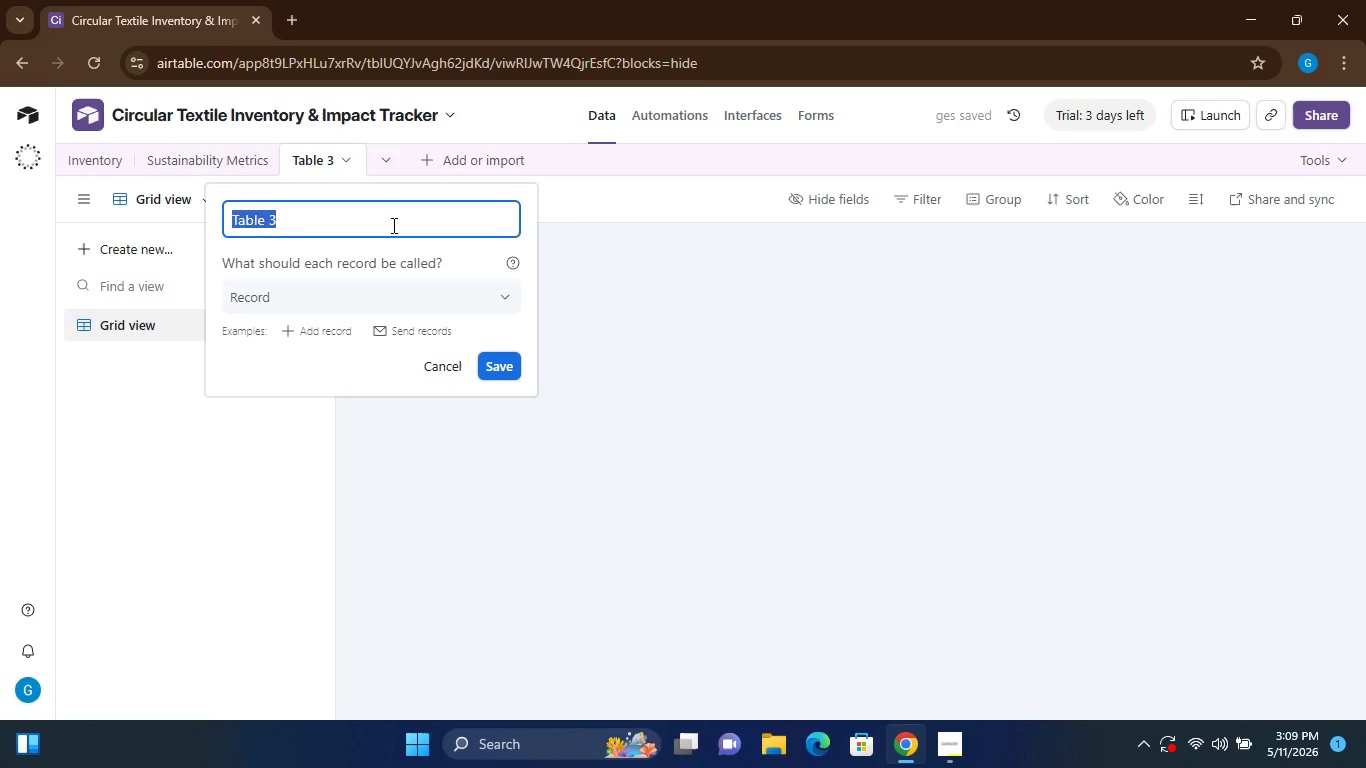 
type(Sales)
 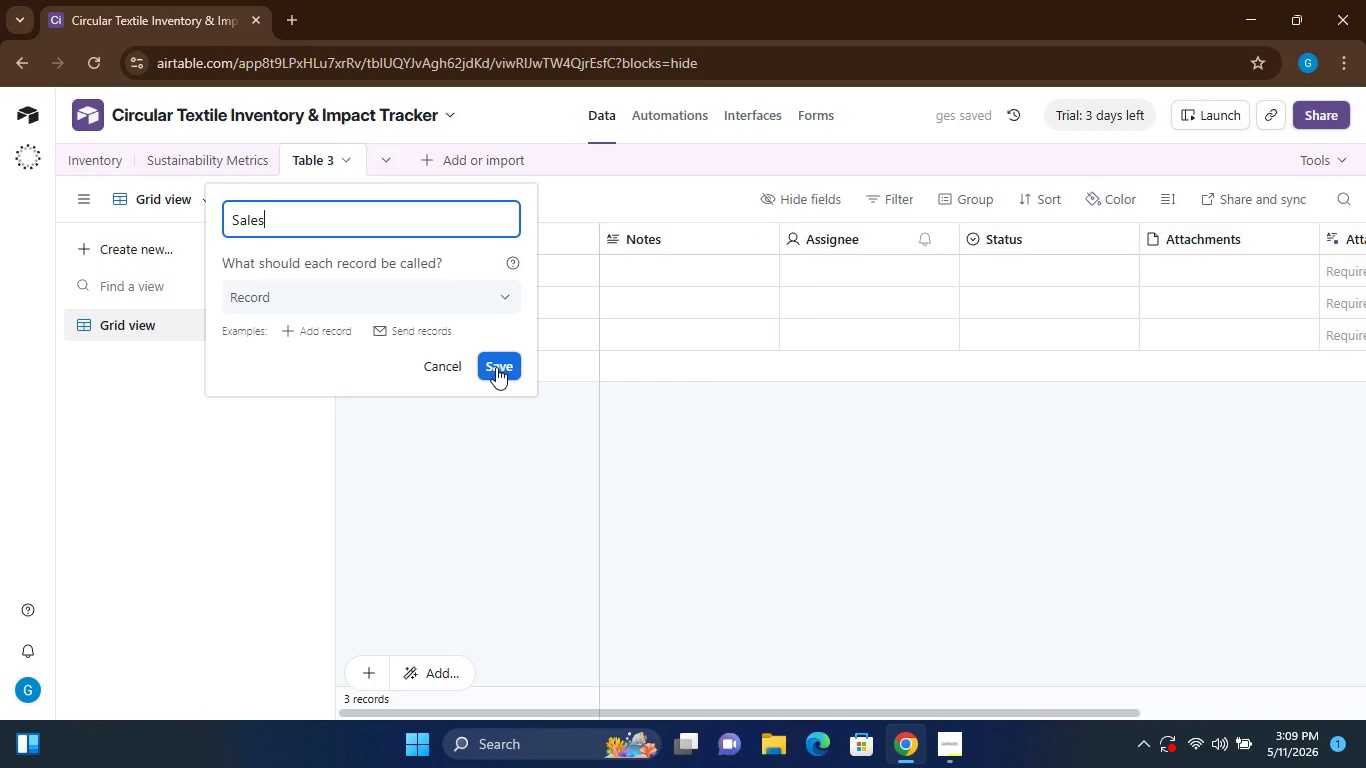 
left_click([496, 367])
 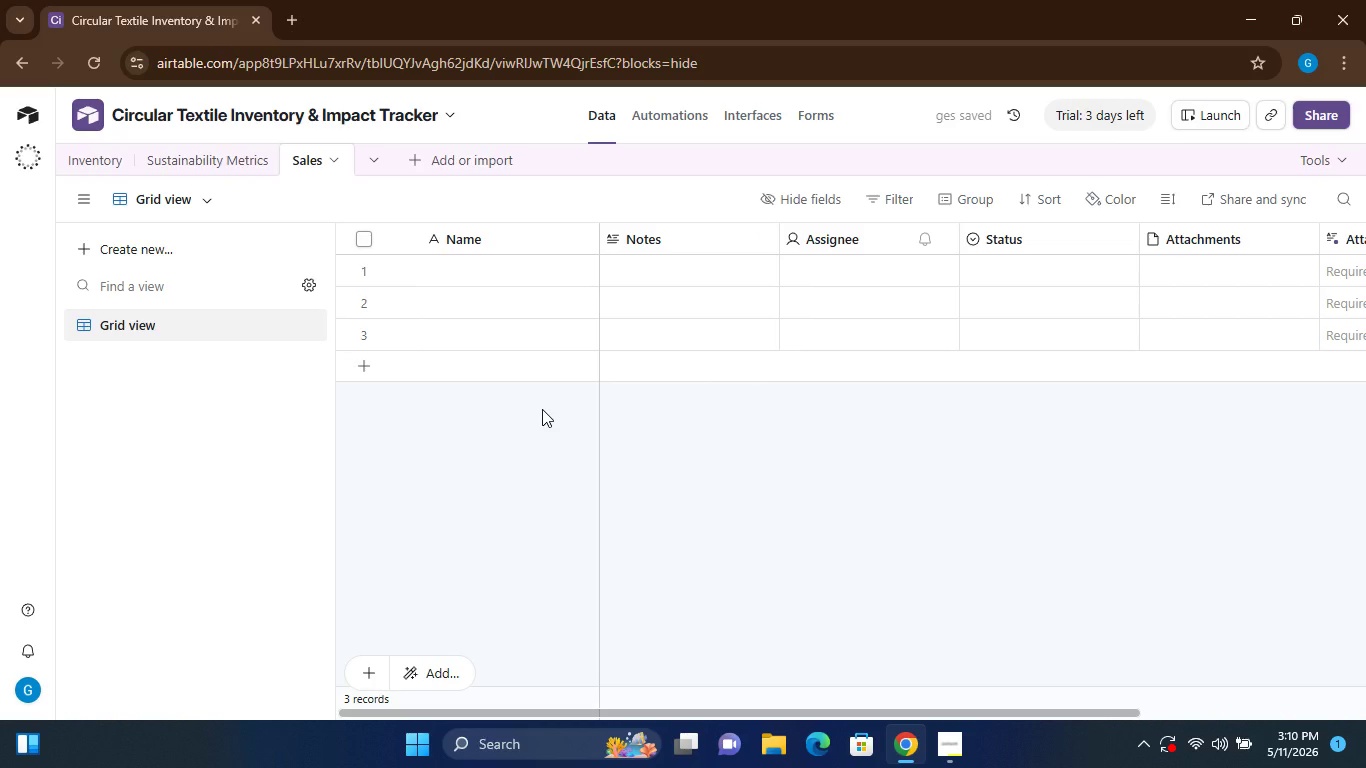 
wait(7.42)
 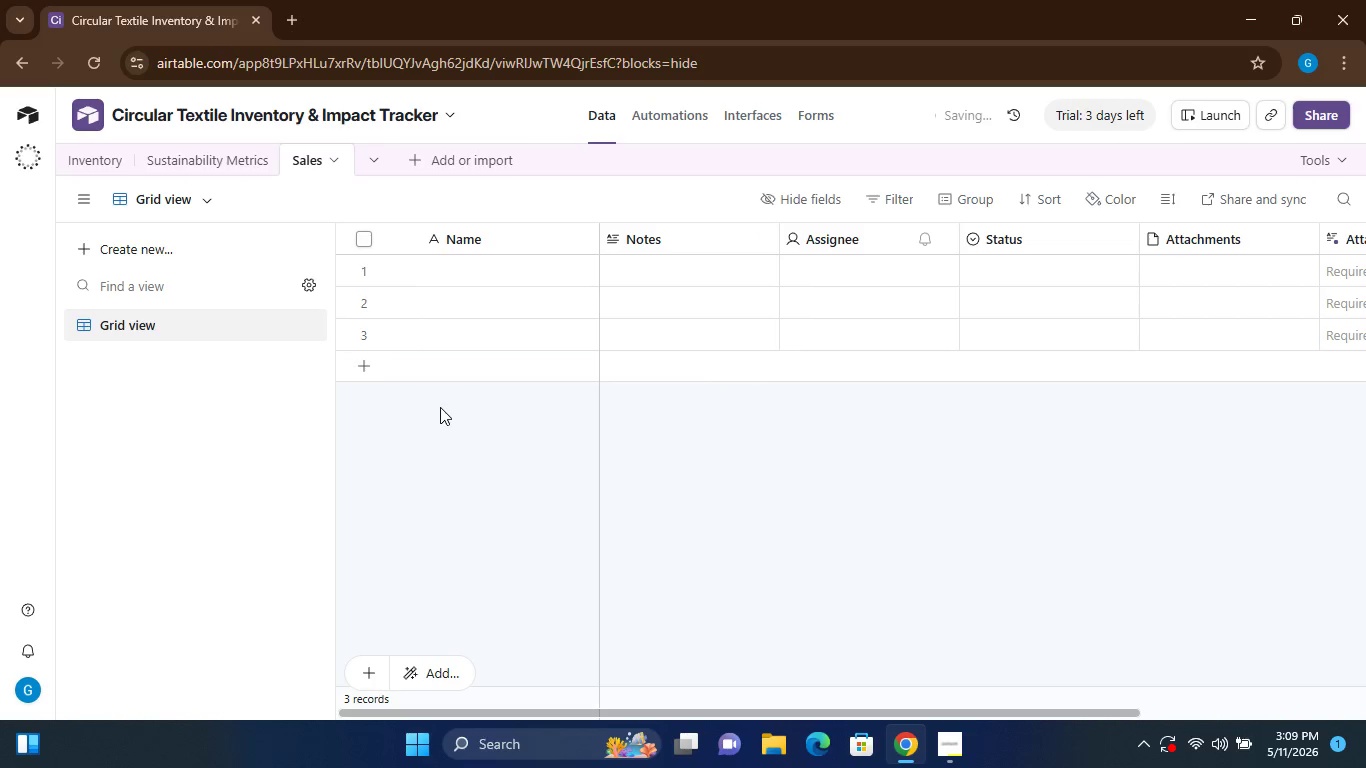 
left_click([555, 233])
 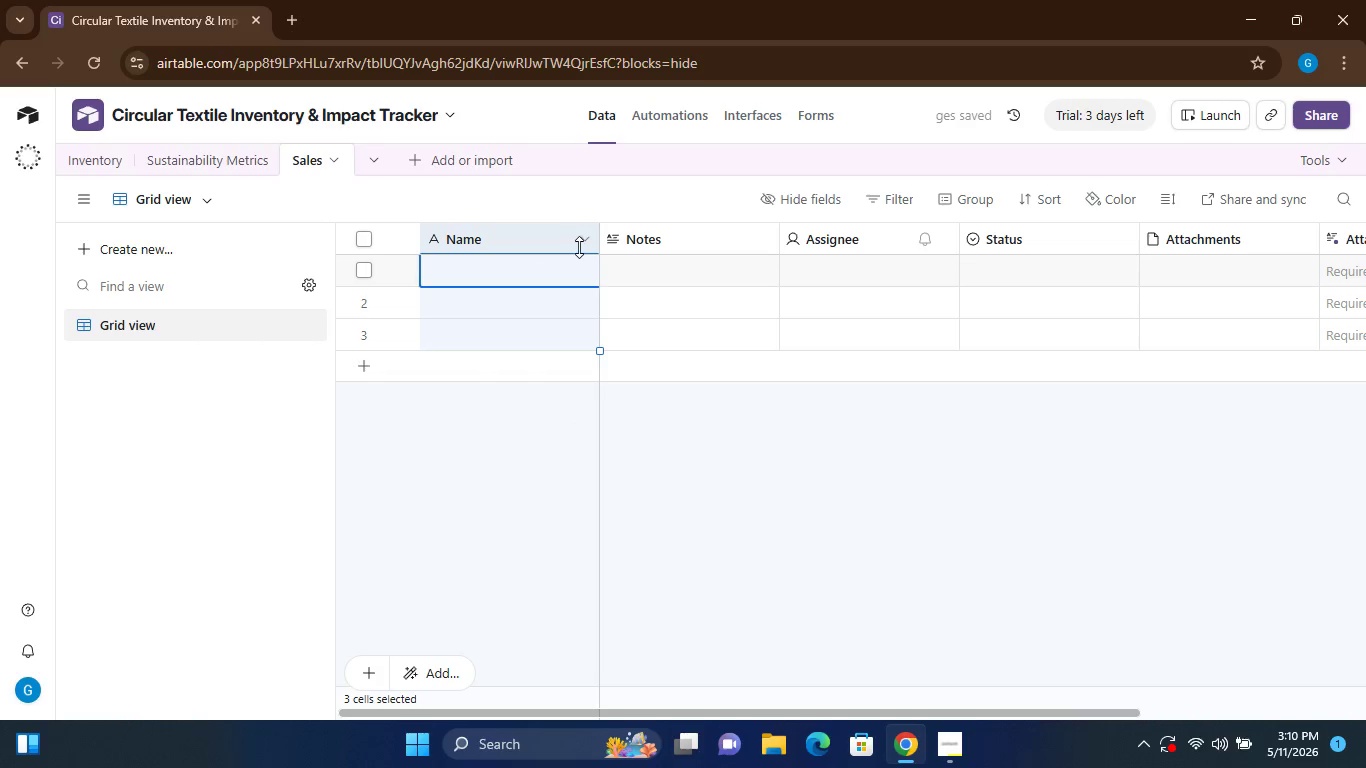 
left_click([579, 247])
 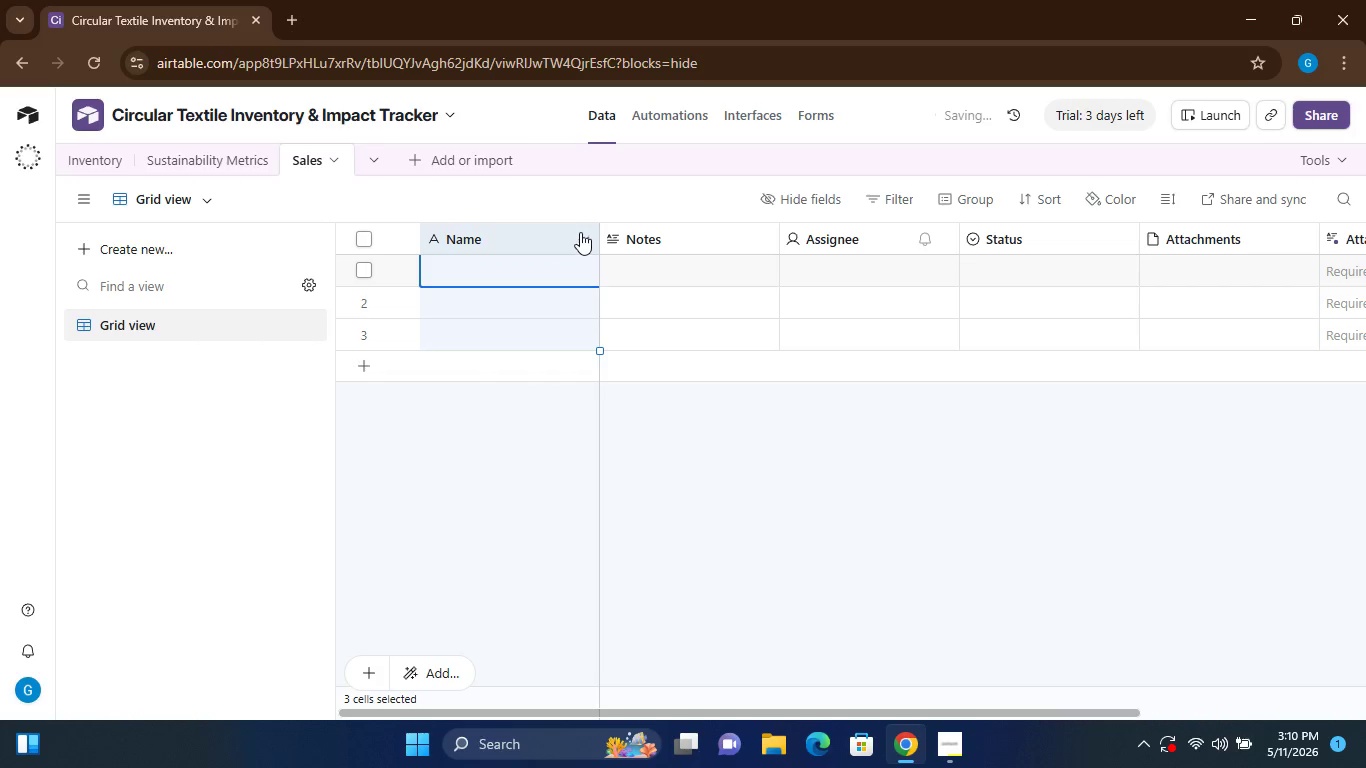 
left_click([580, 232])
 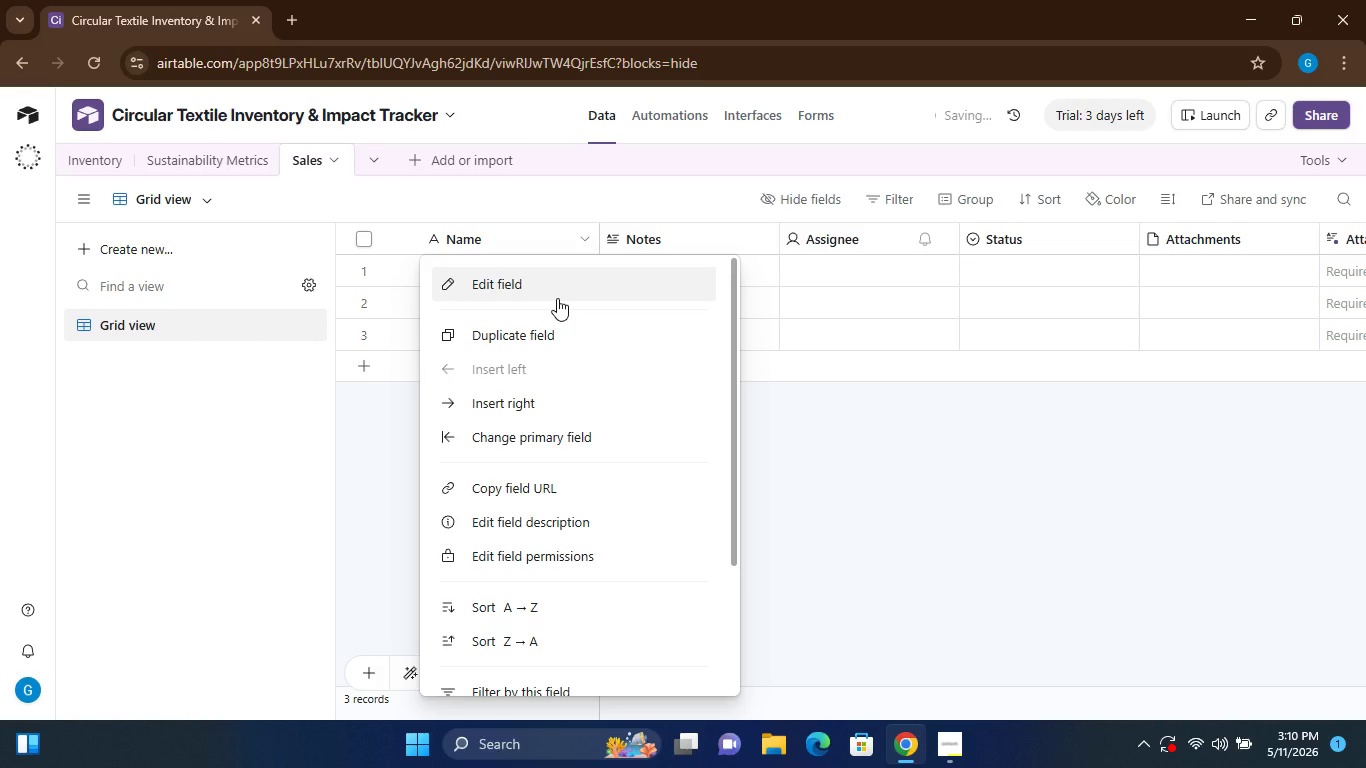 
left_click([556, 296])
 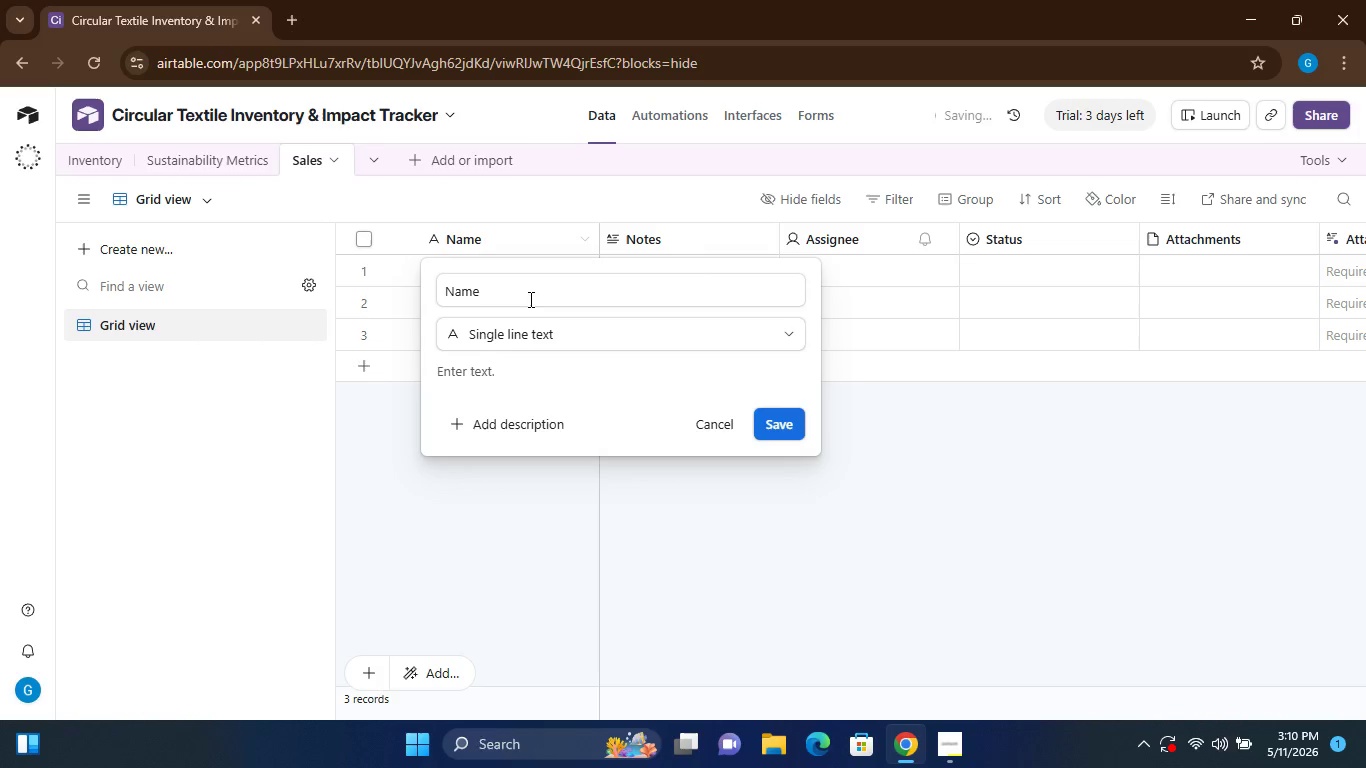 
double_click([529, 299])
 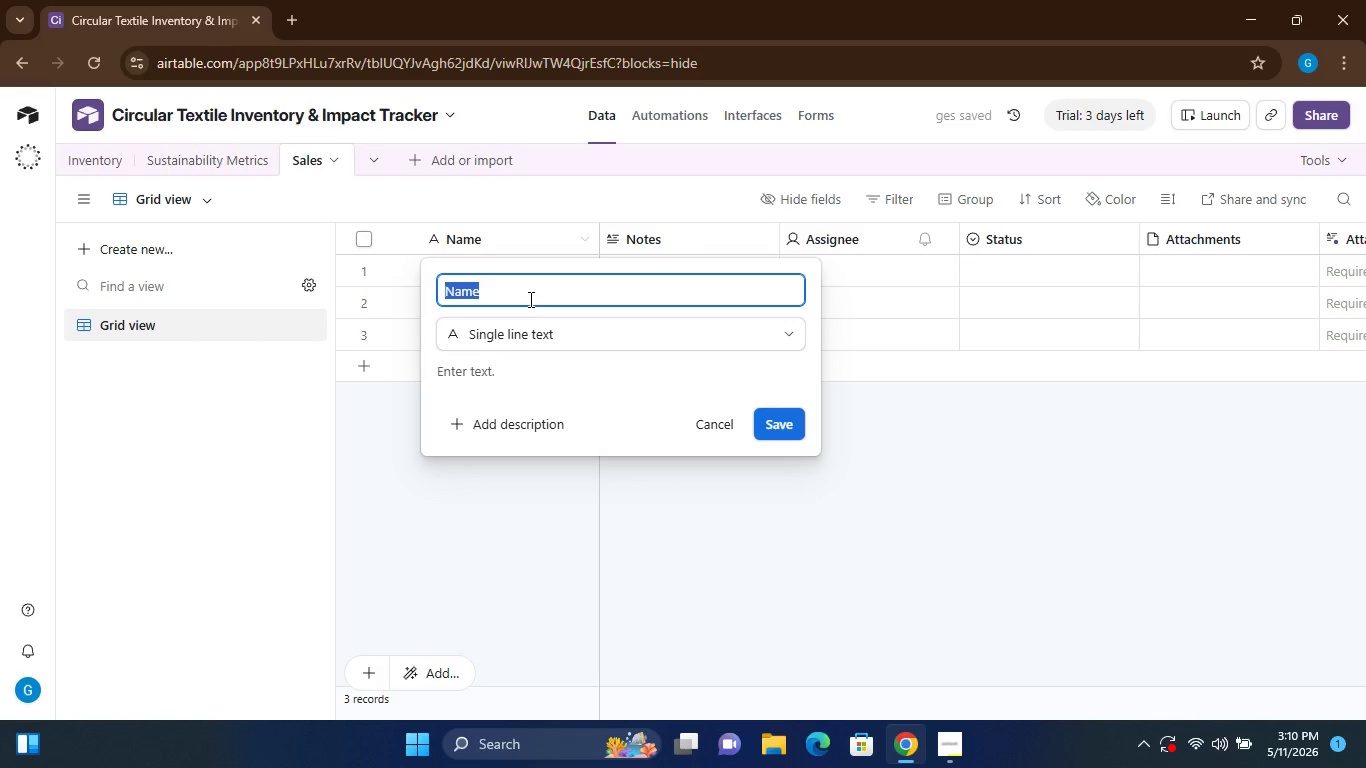 
triple_click([529, 299])
 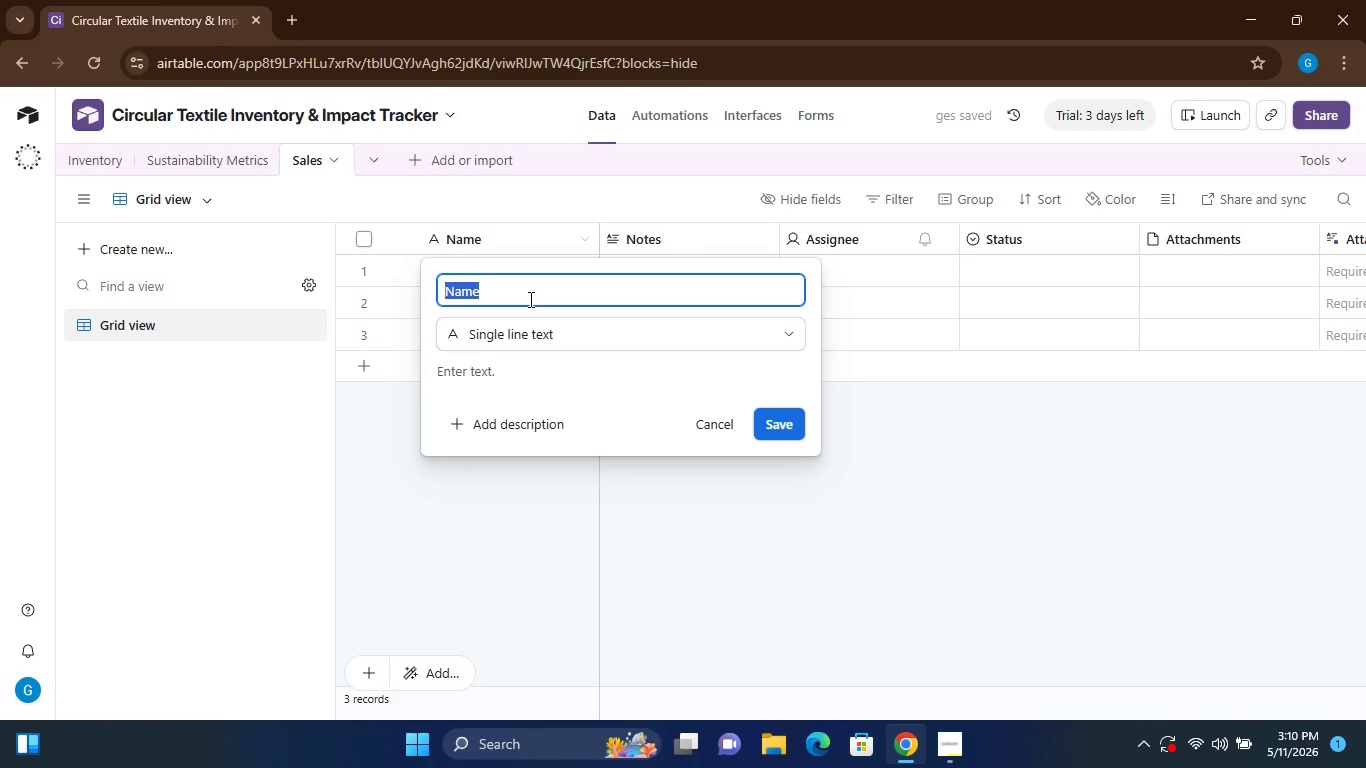 
type(Sales ID)
 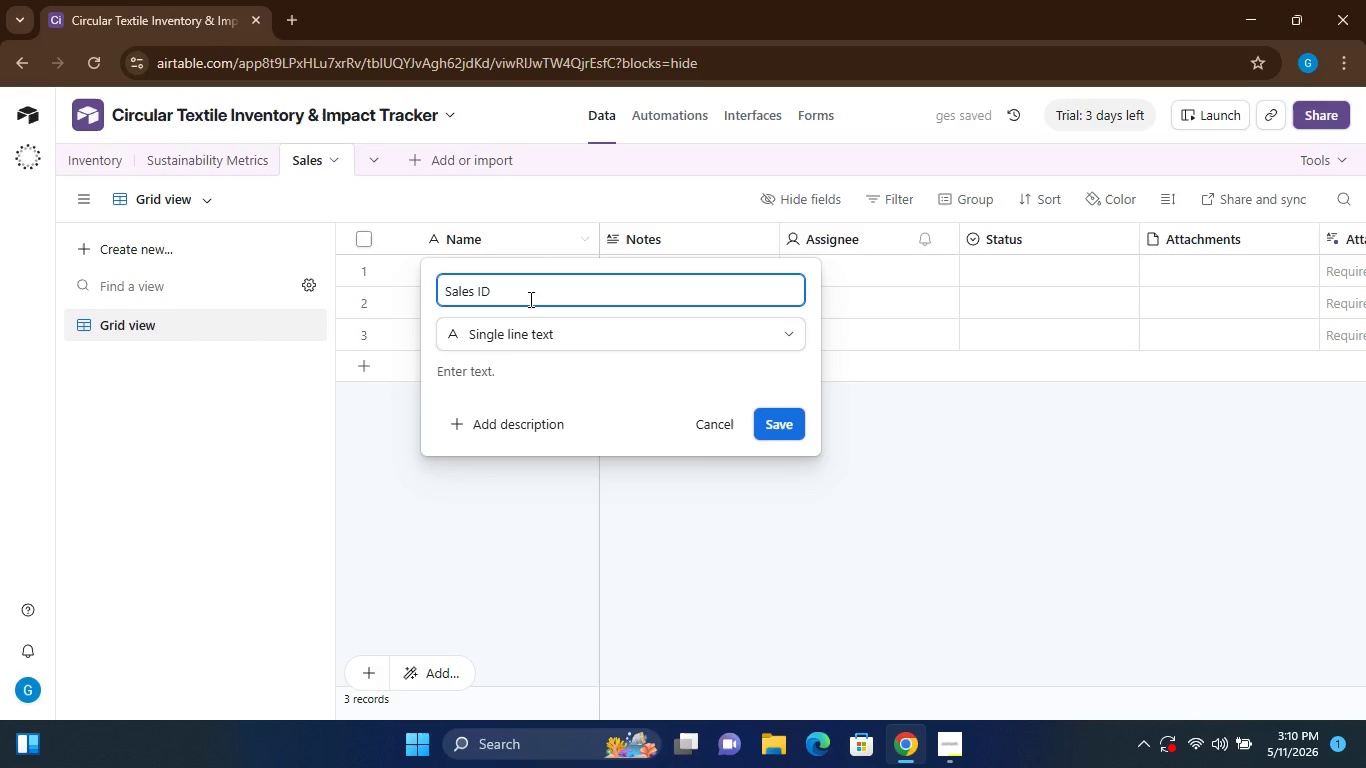 
left_click([545, 335])
 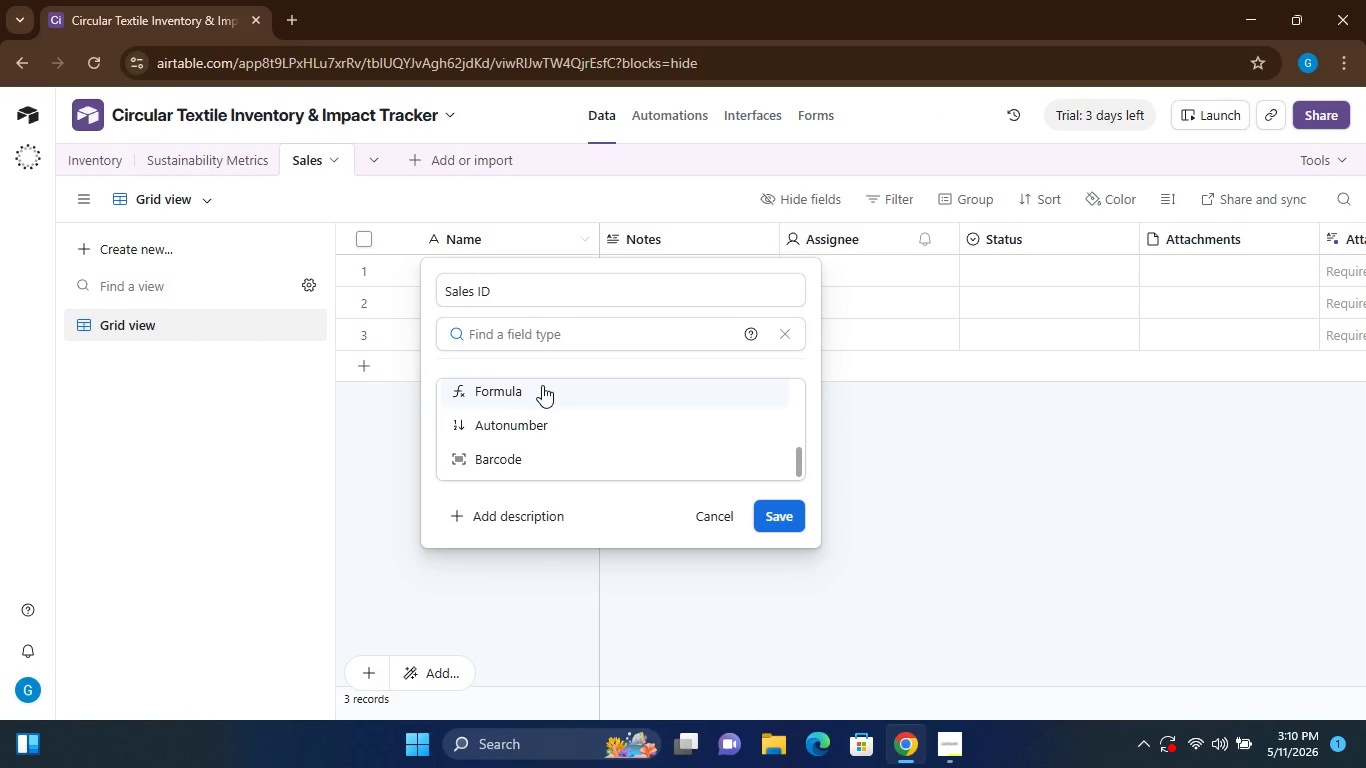 
wait(5.45)
 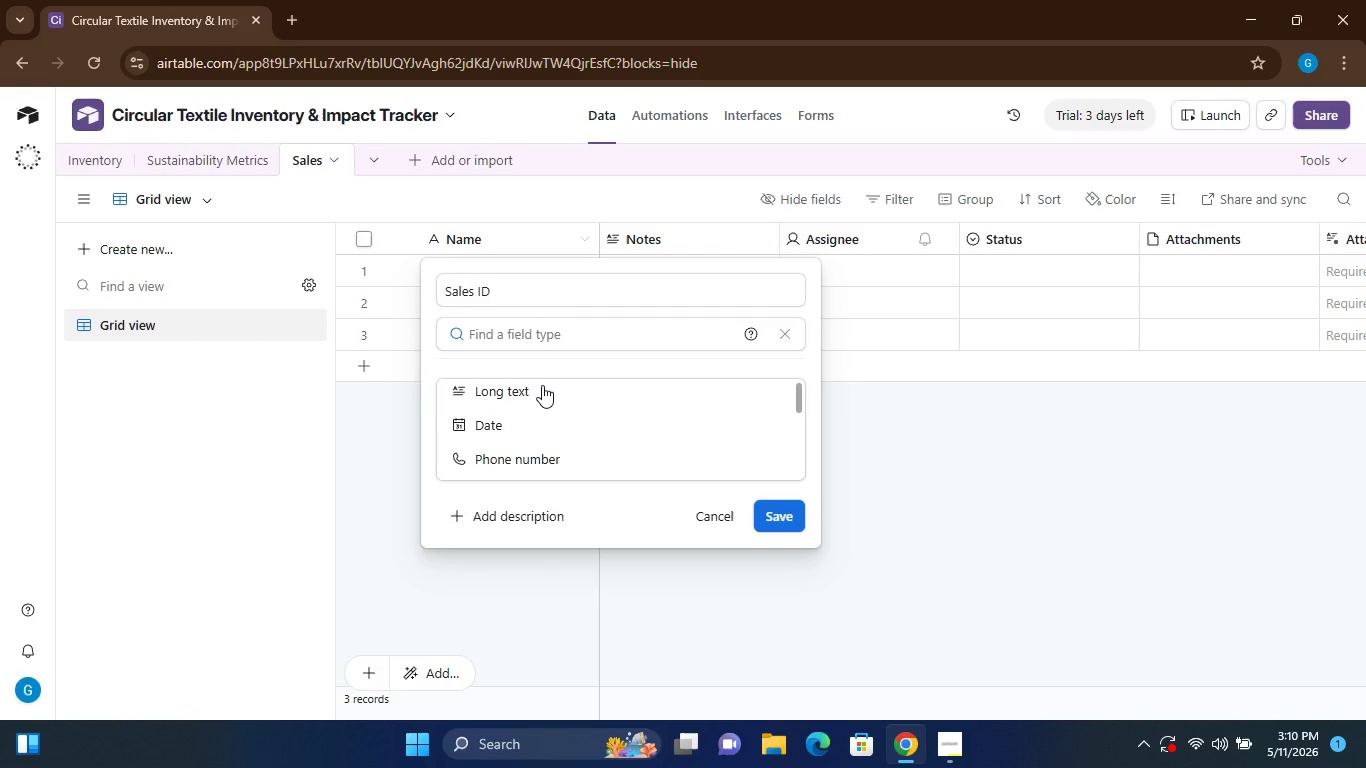 
left_click([531, 419])
 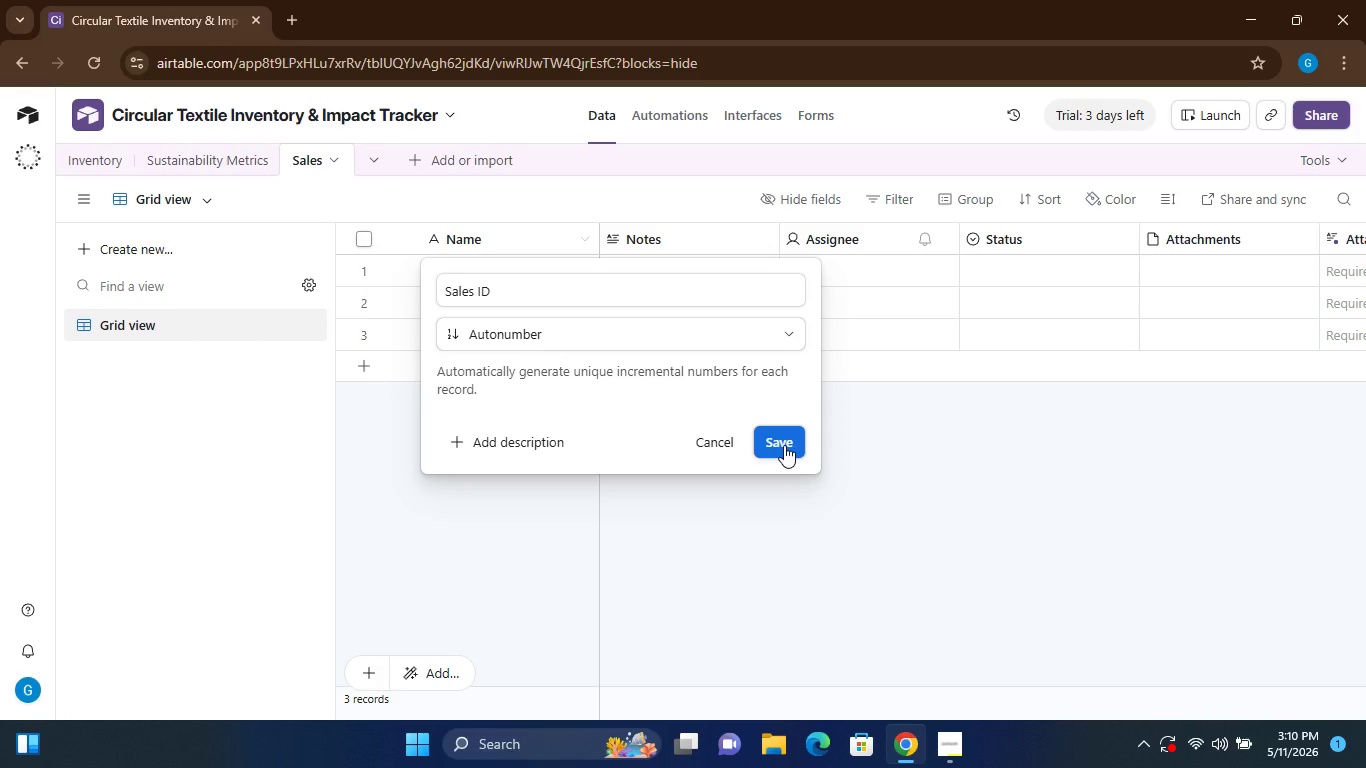 
left_click([784, 445])
 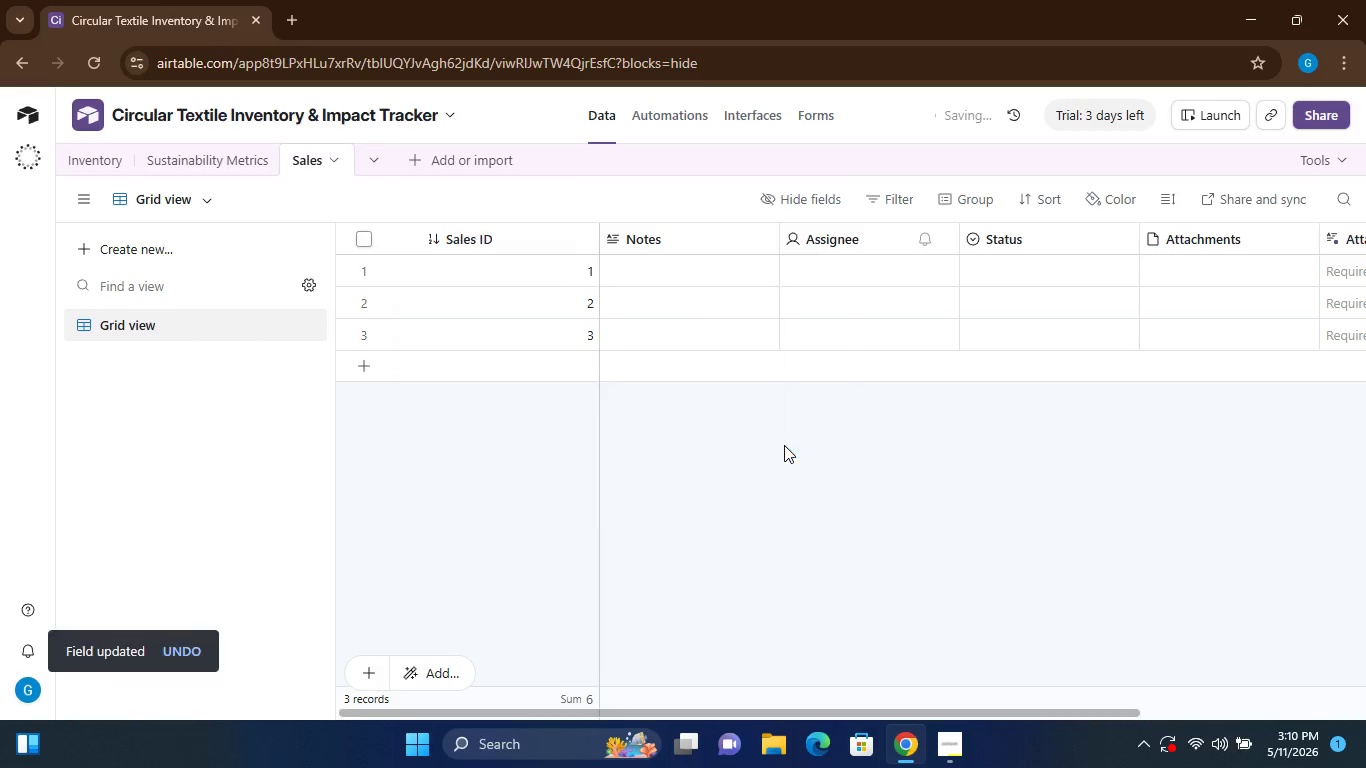 
mouse_move([691, 249])
 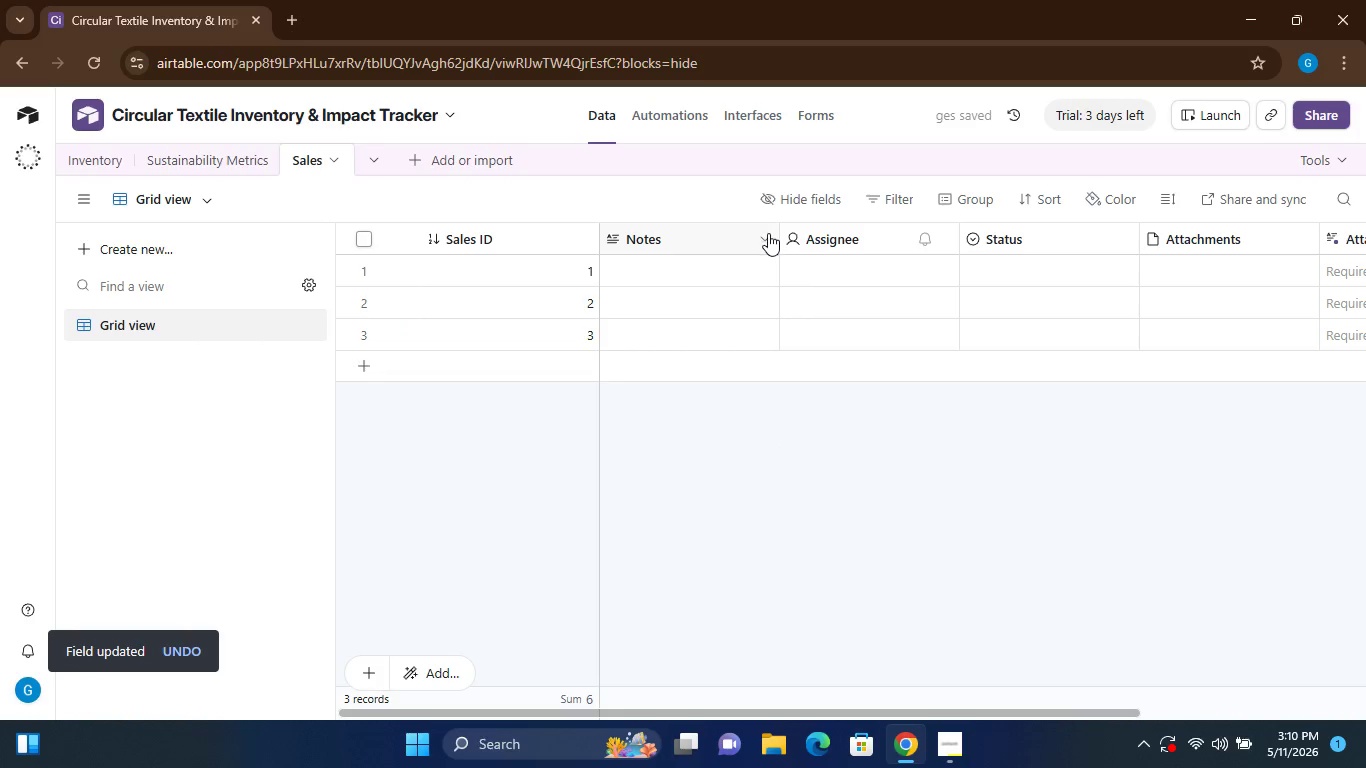 
left_click([765, 236])
 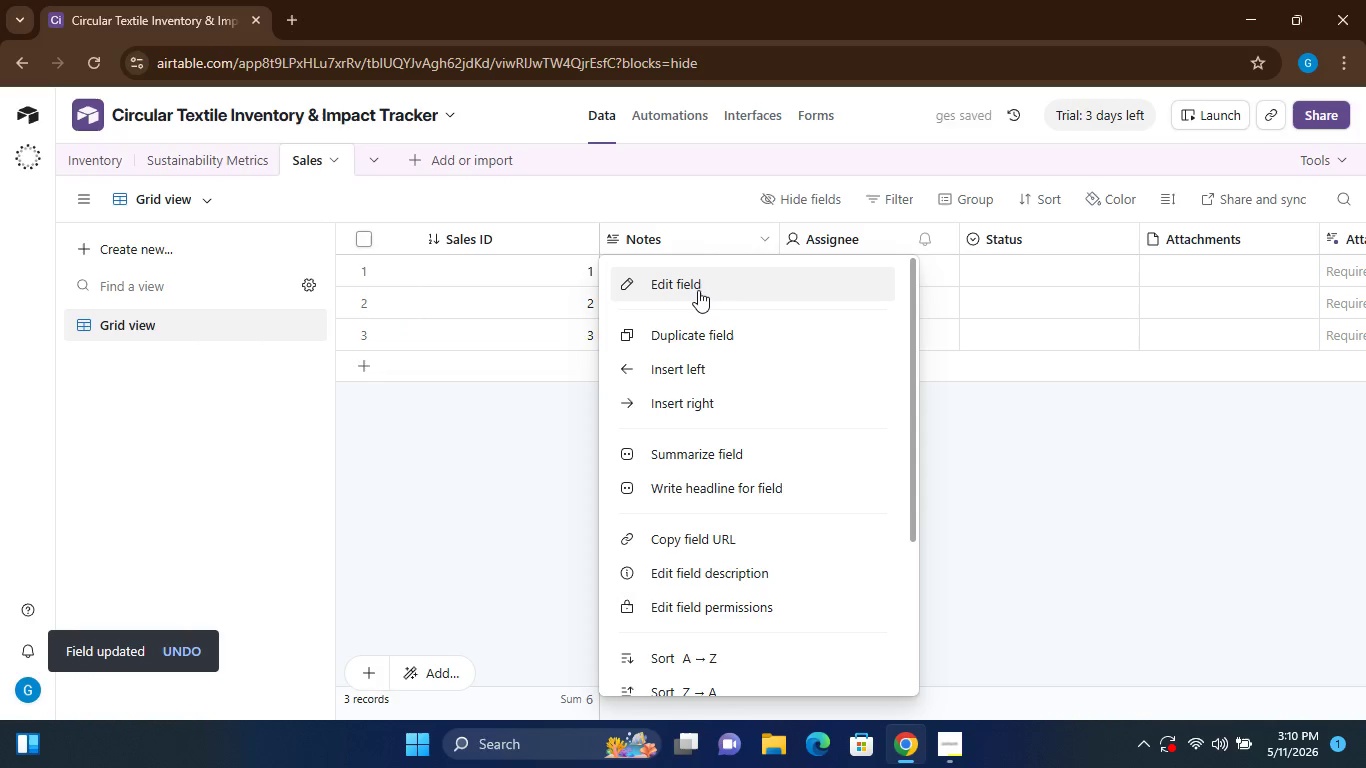 
left_click([698, 290])
 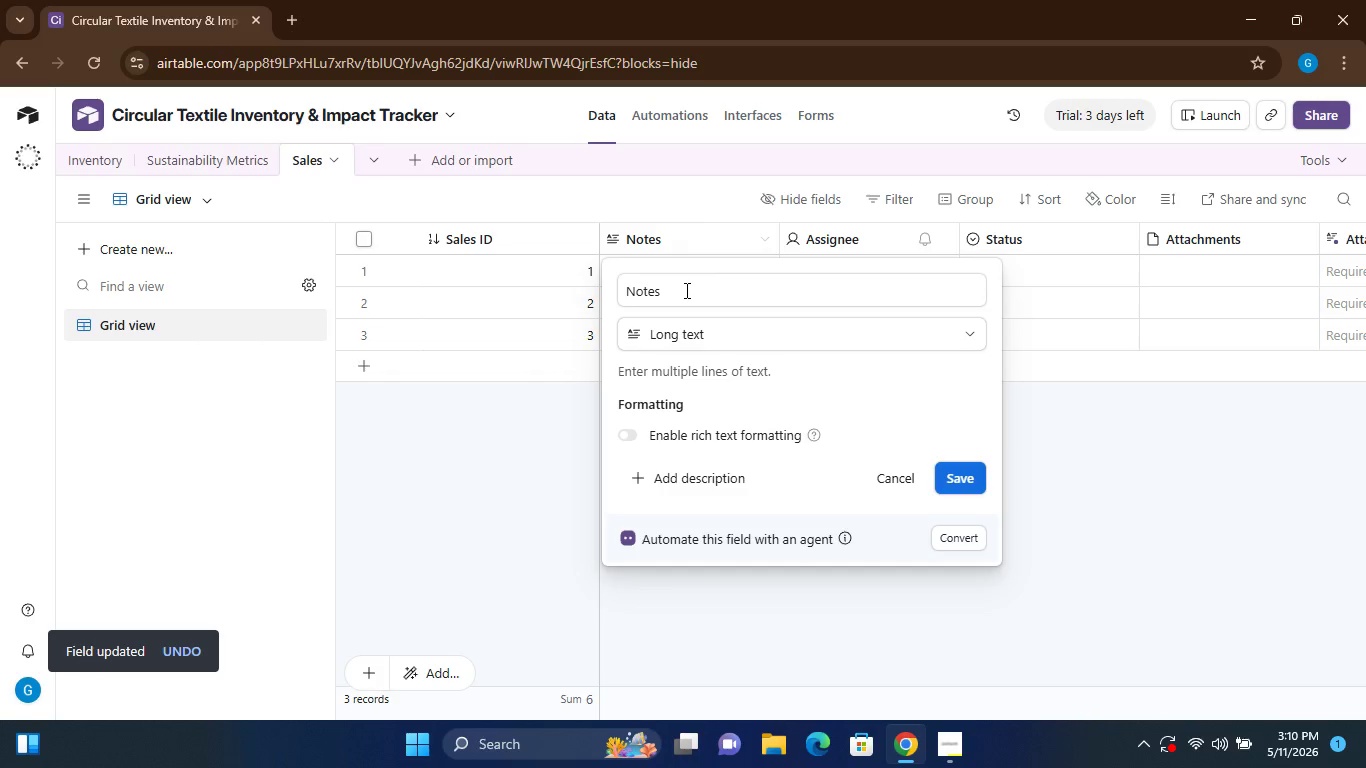 
double_click([685, 290])
 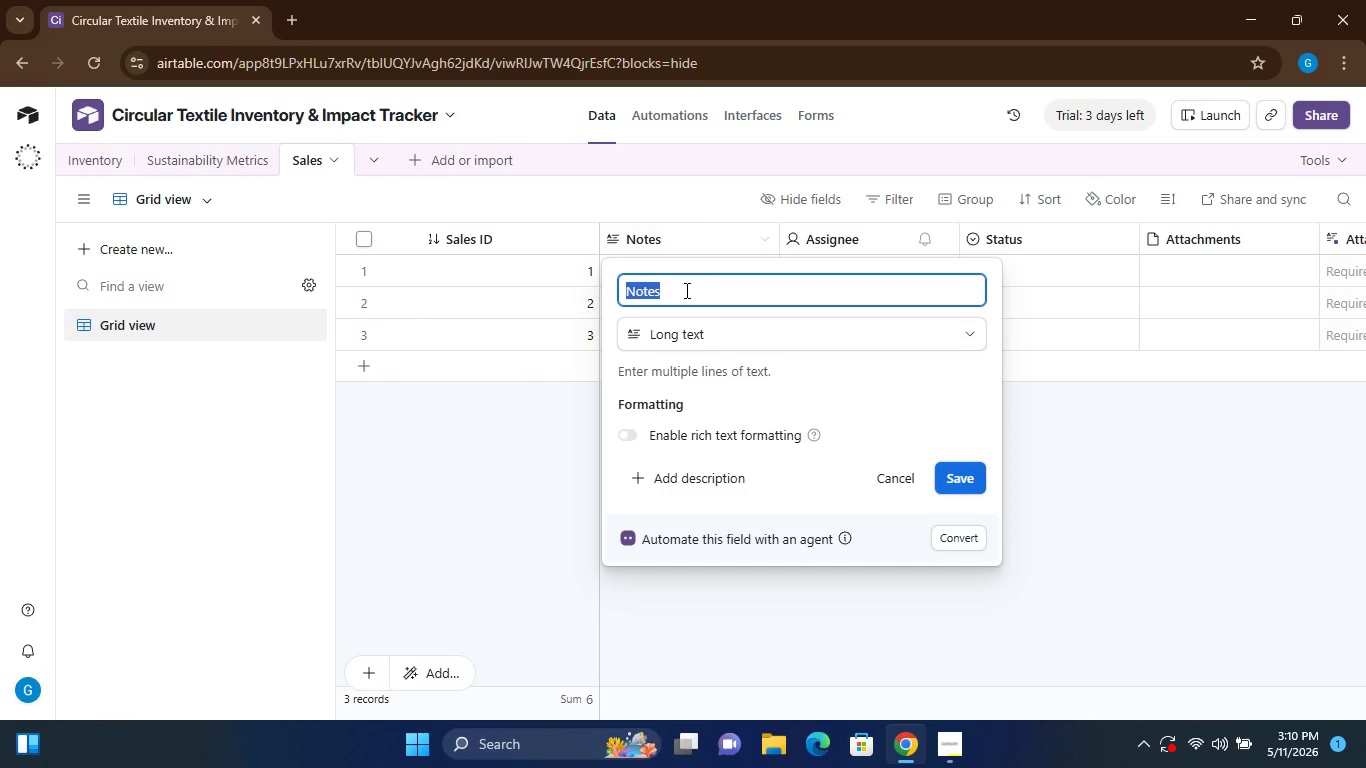 
type(Inventory Item)
 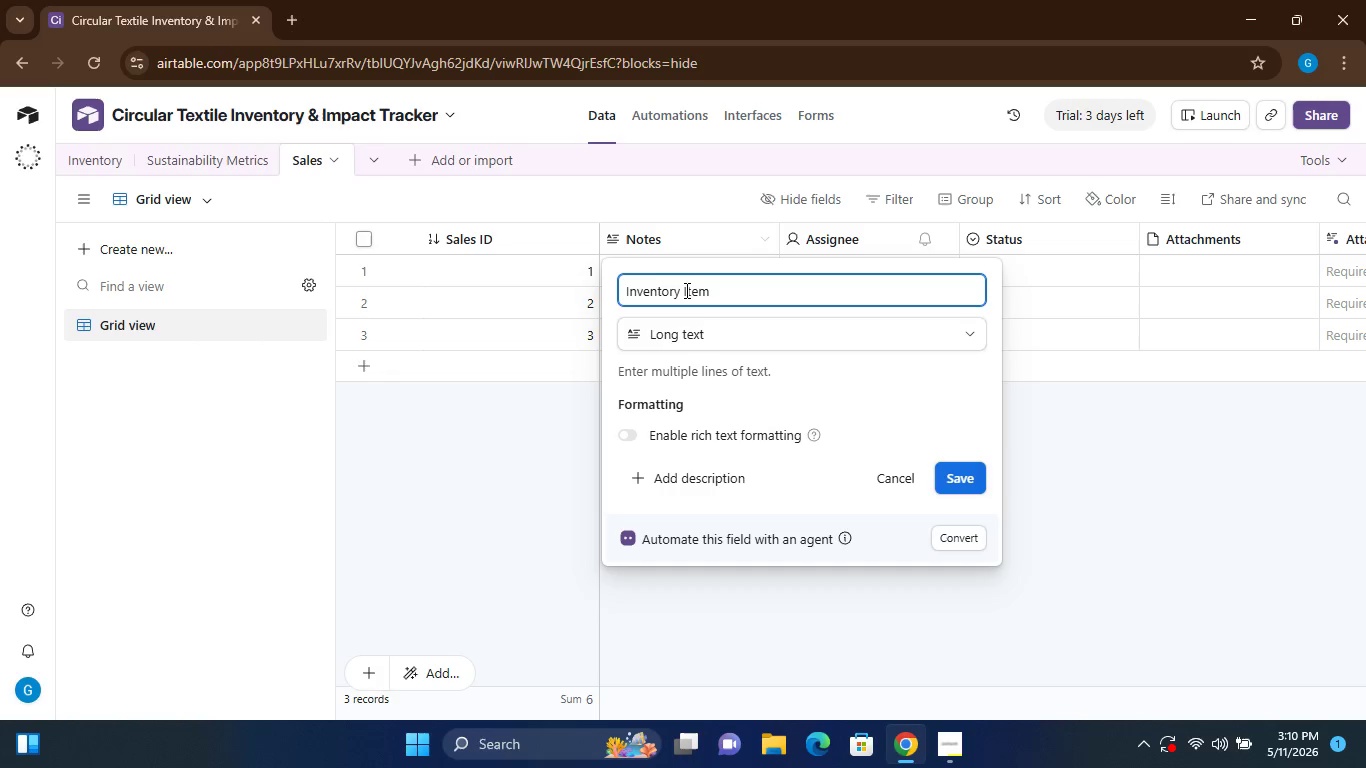 
left_click([696, 328])
 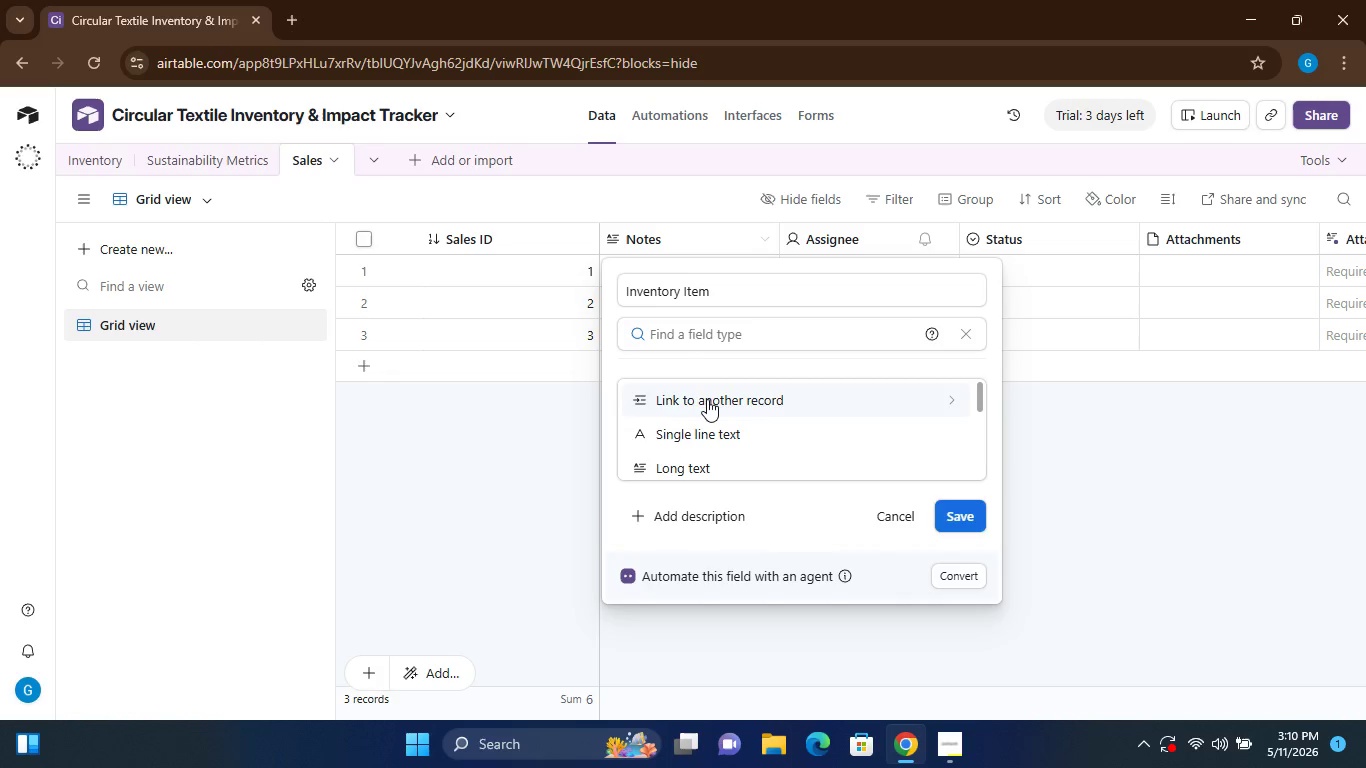 
left_click([707, 399])
 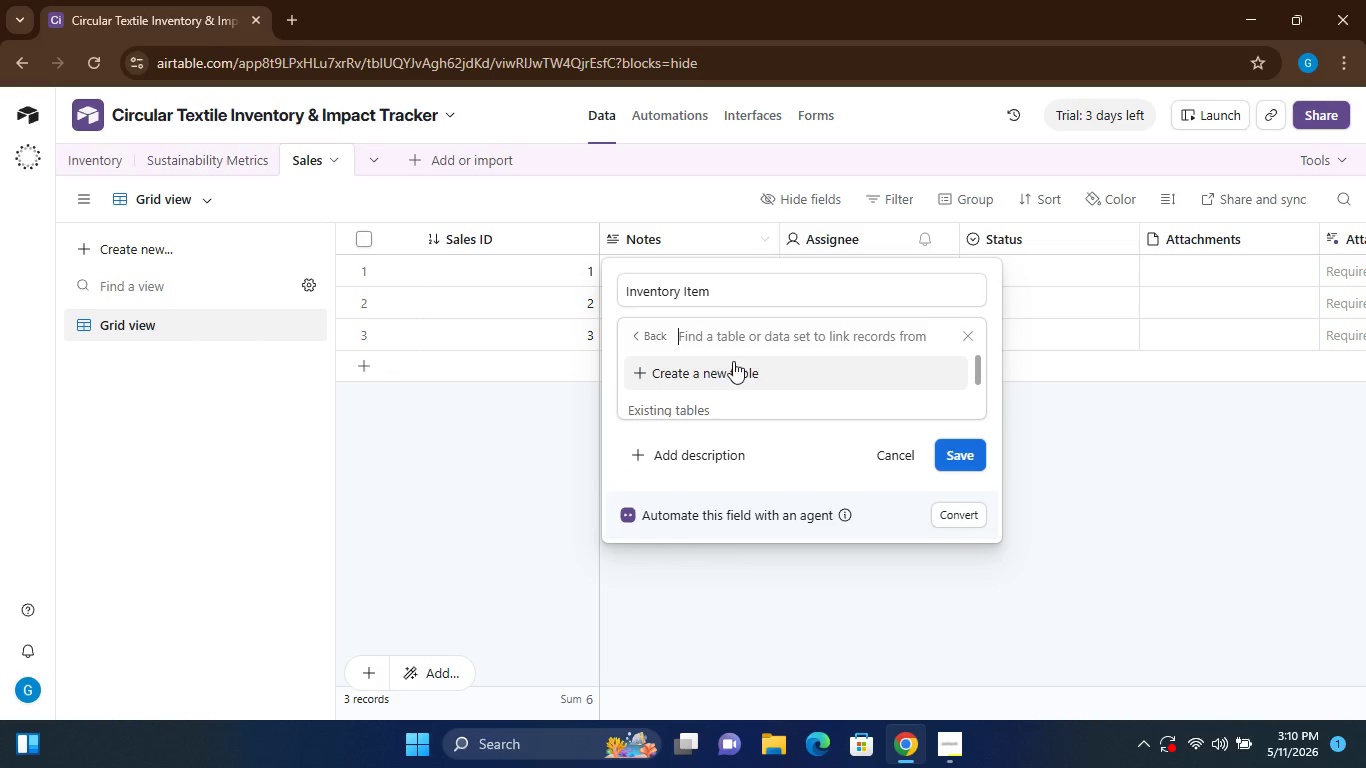 
mouse_move([703, 389])
 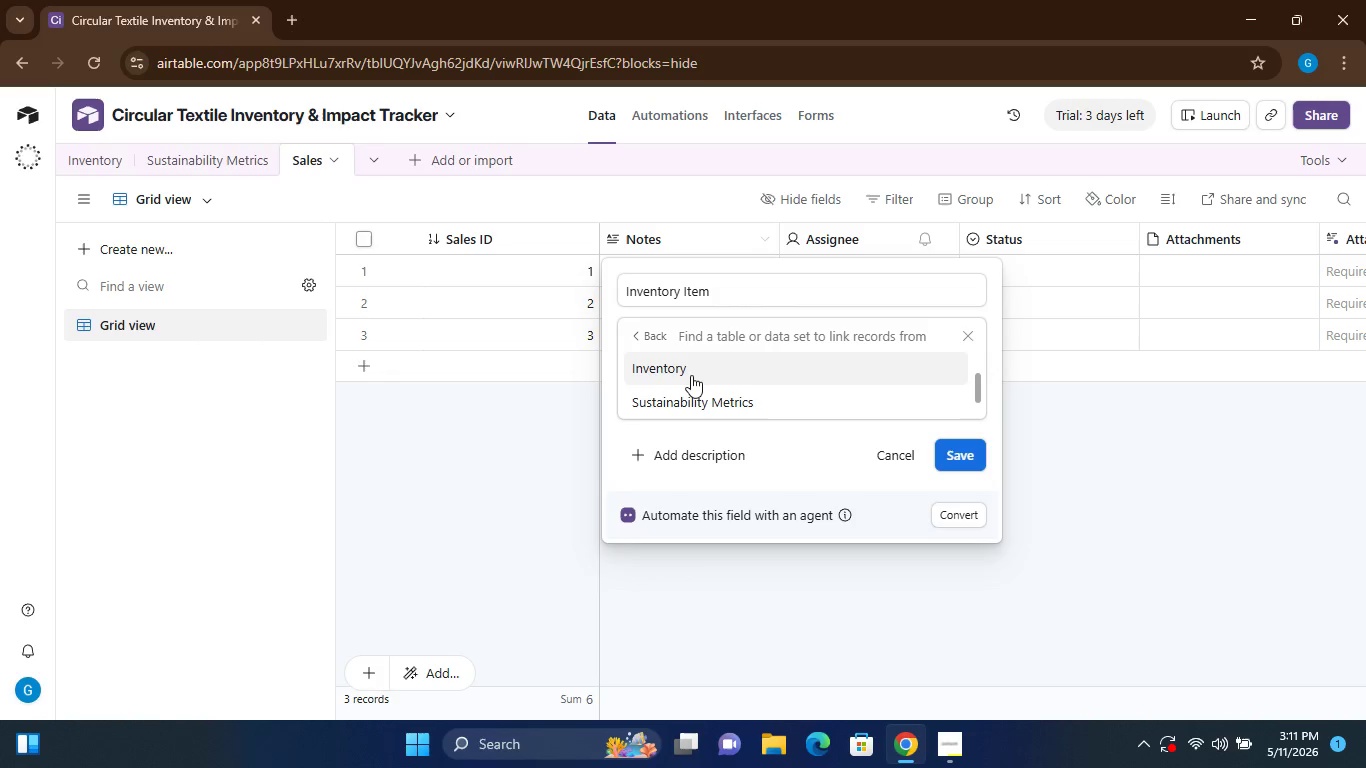 
left_click([691, 375])
 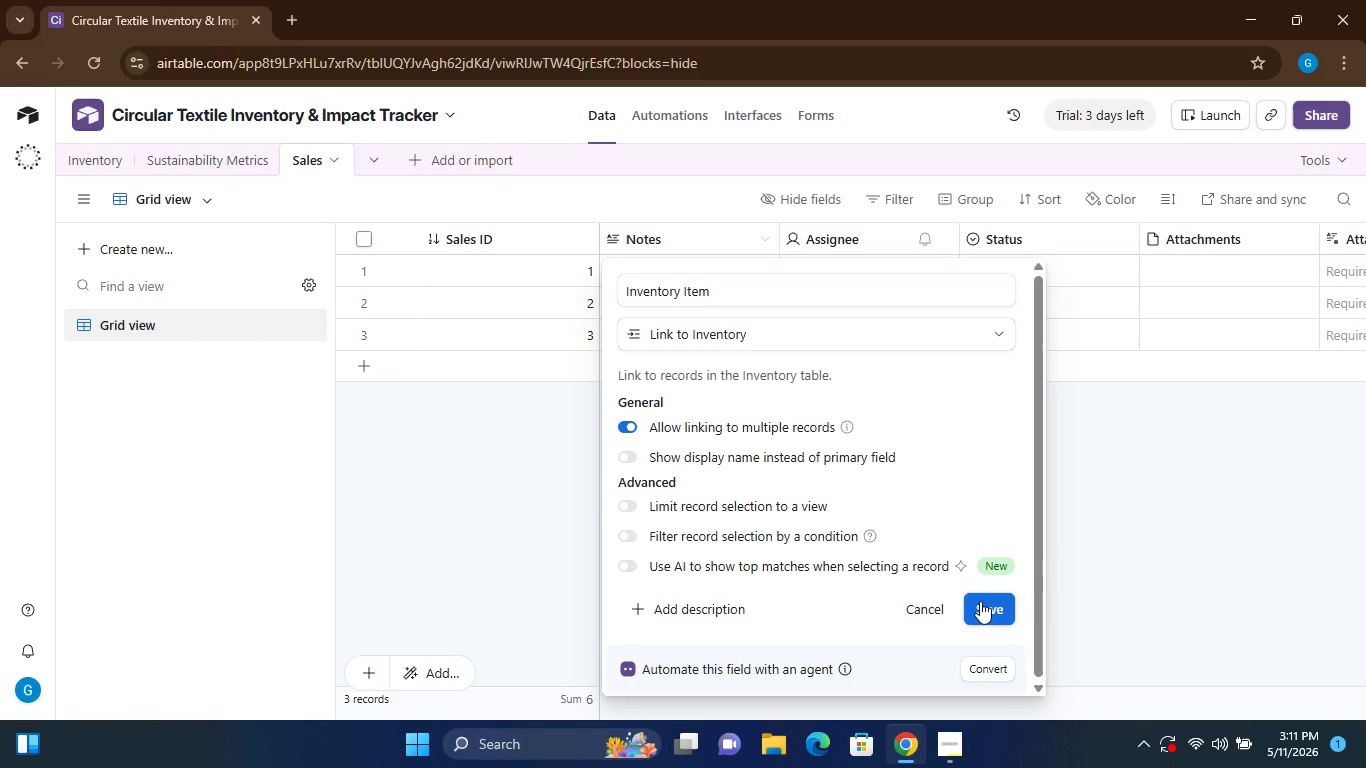 
left_click([981, 601])
 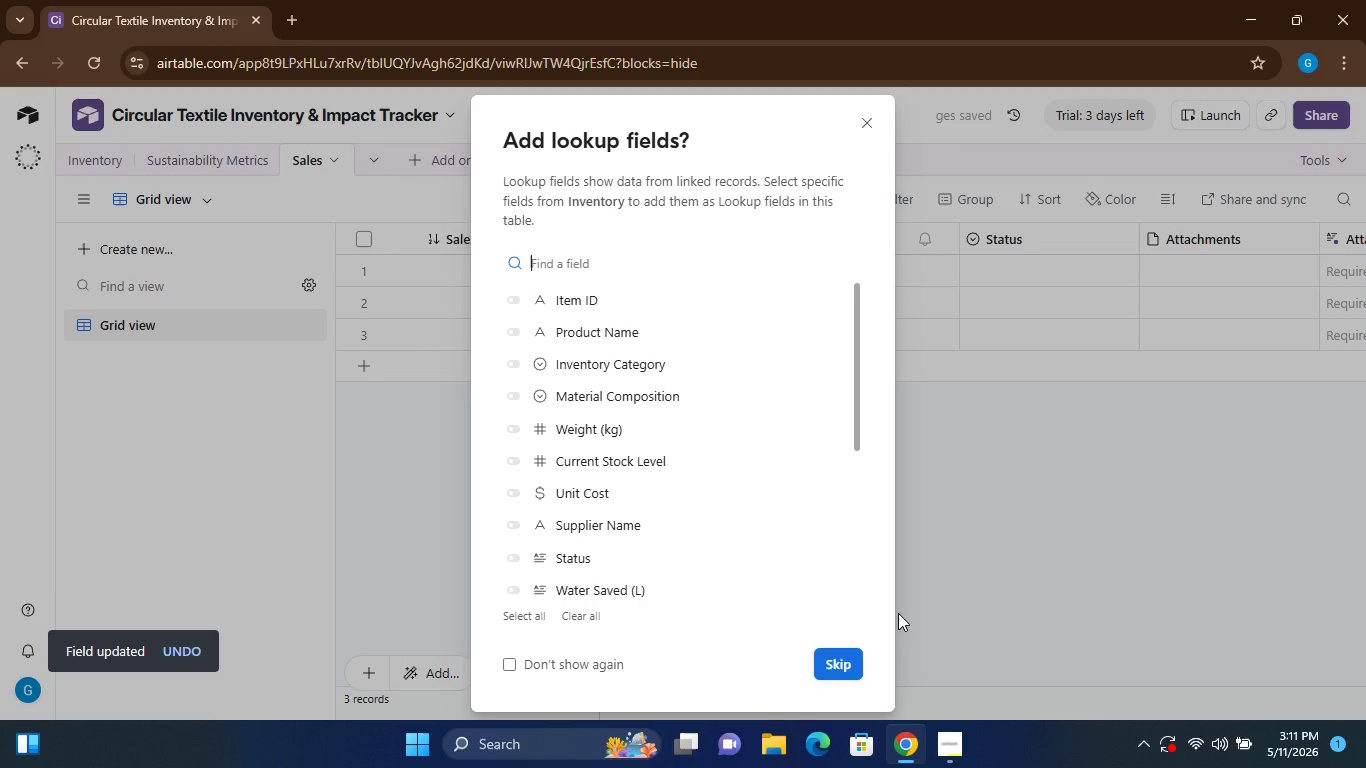 
left_click([842, 658])
 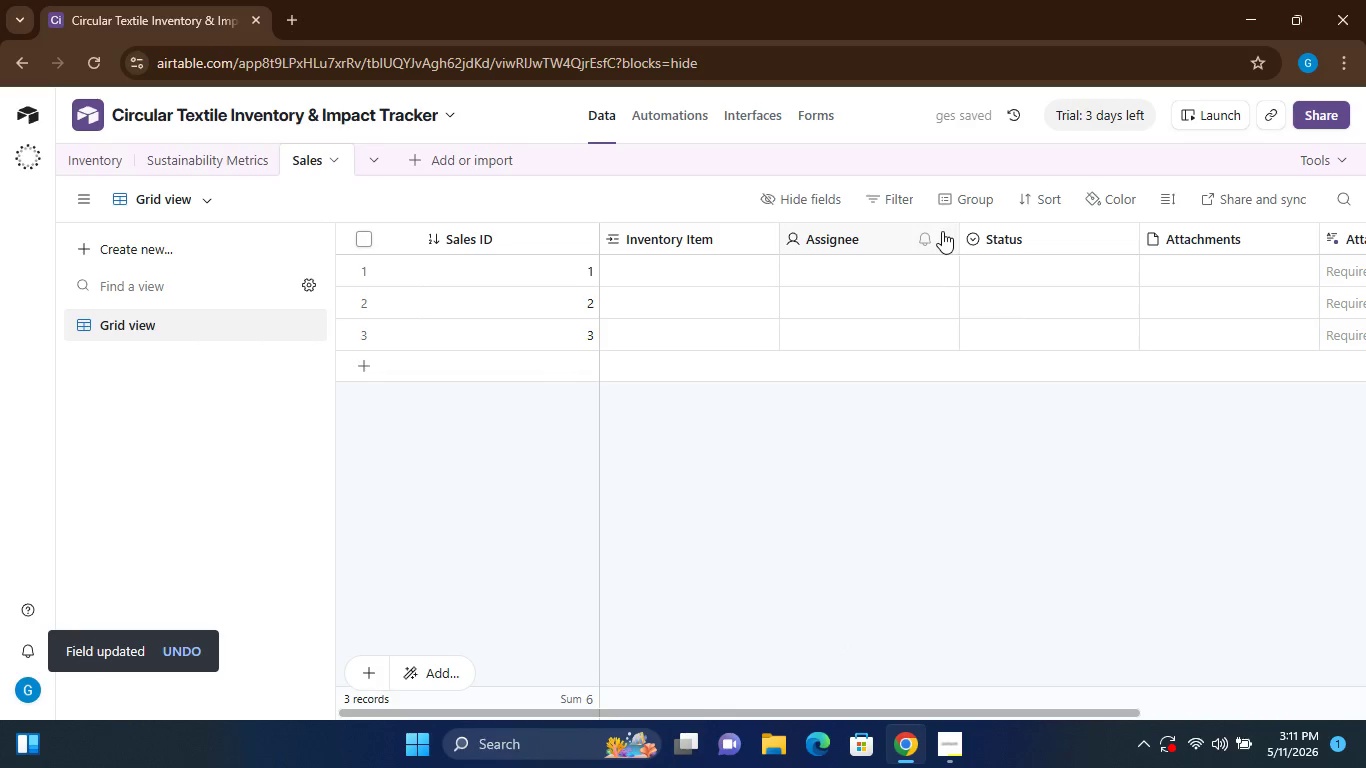 
left_click([945, 232])
 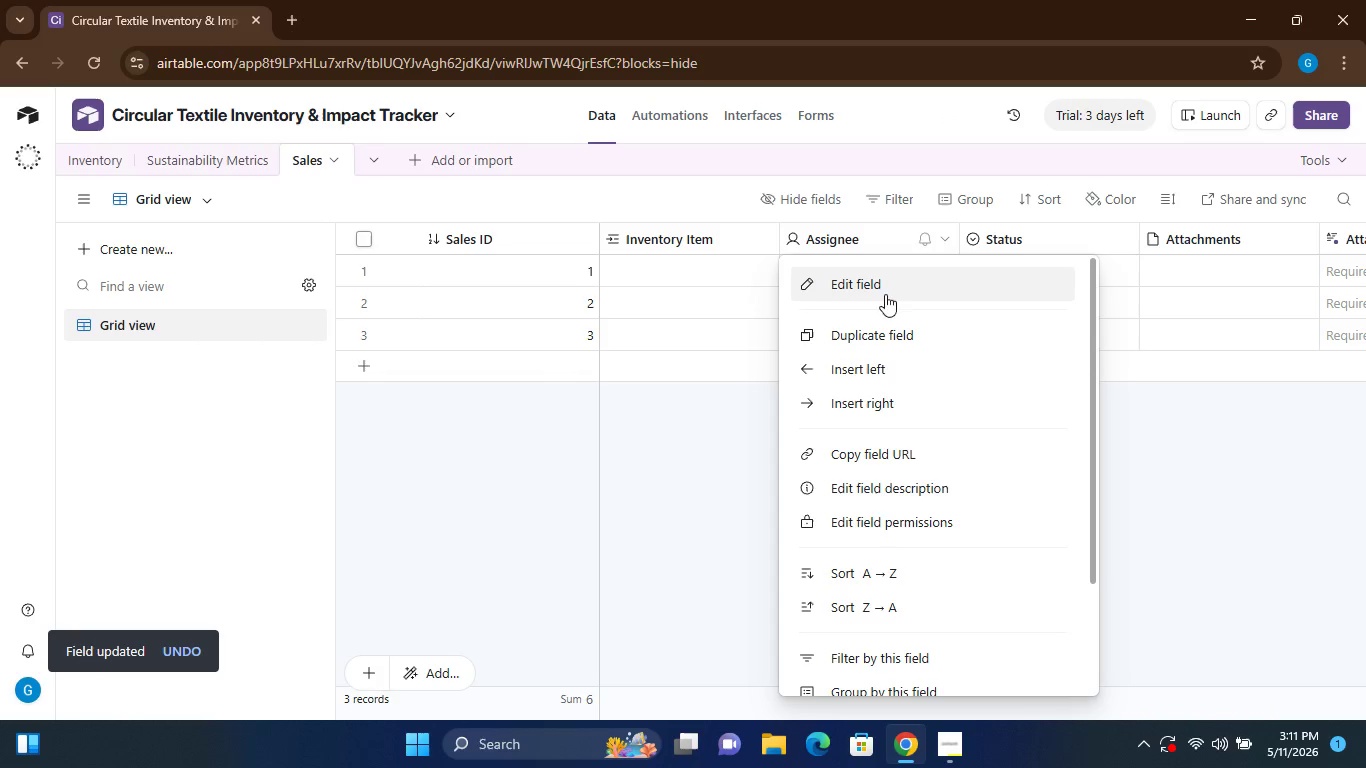 
left_click([881, 301])
 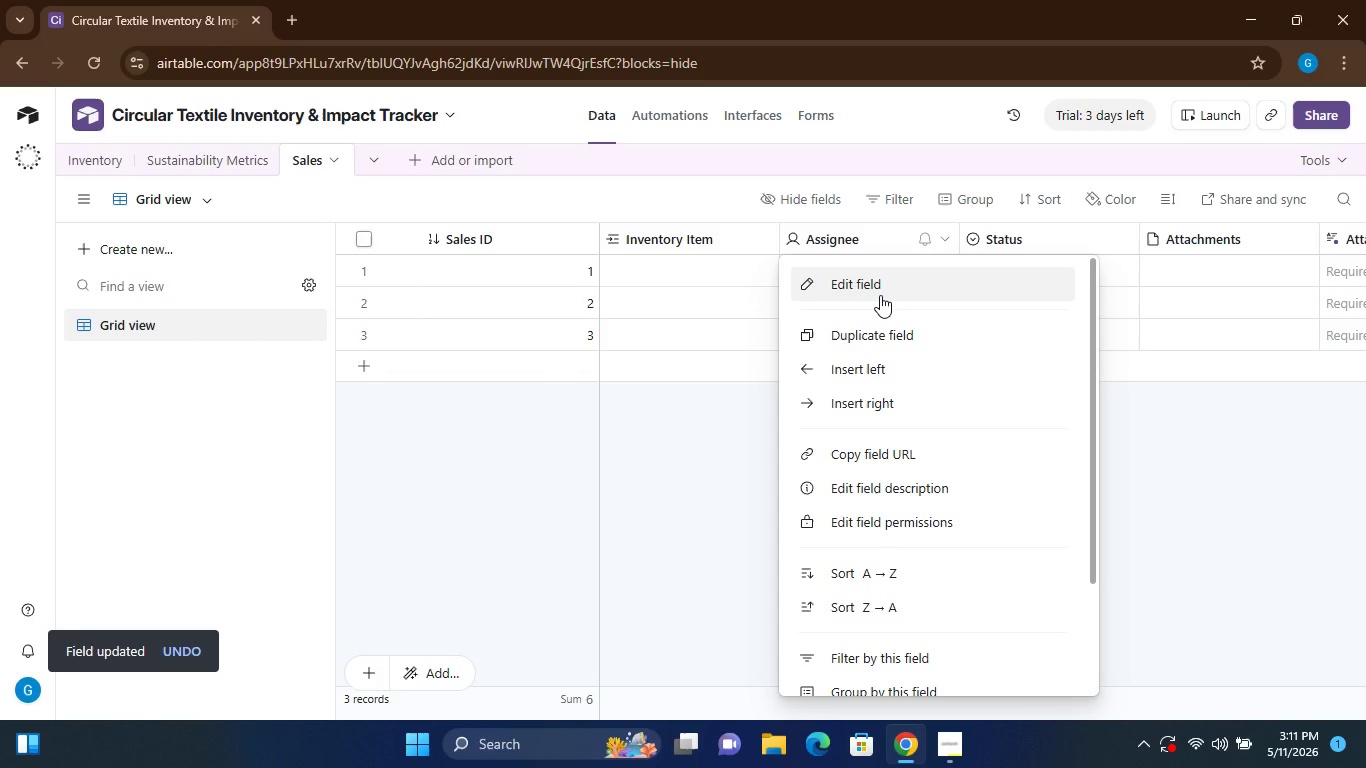 
left_click([880, 295])
 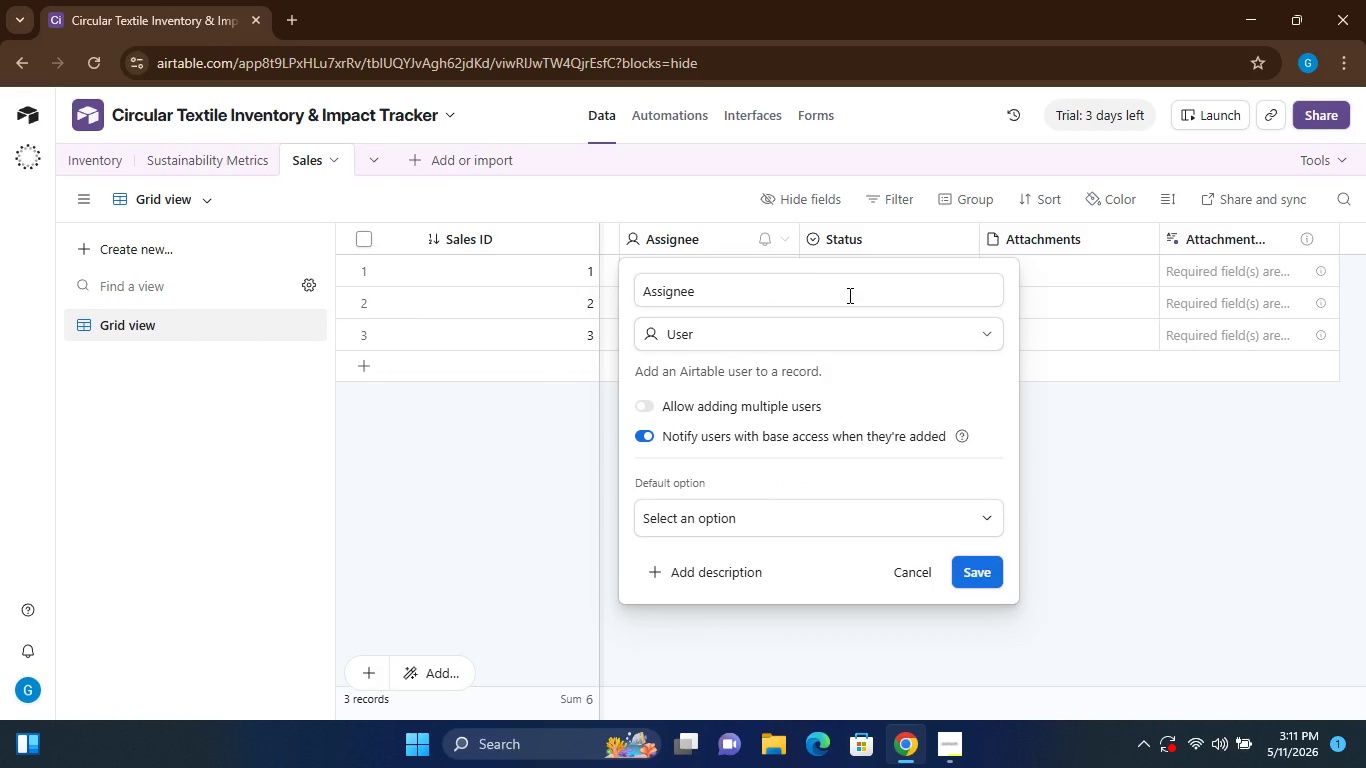 
double_click([848, 295])
 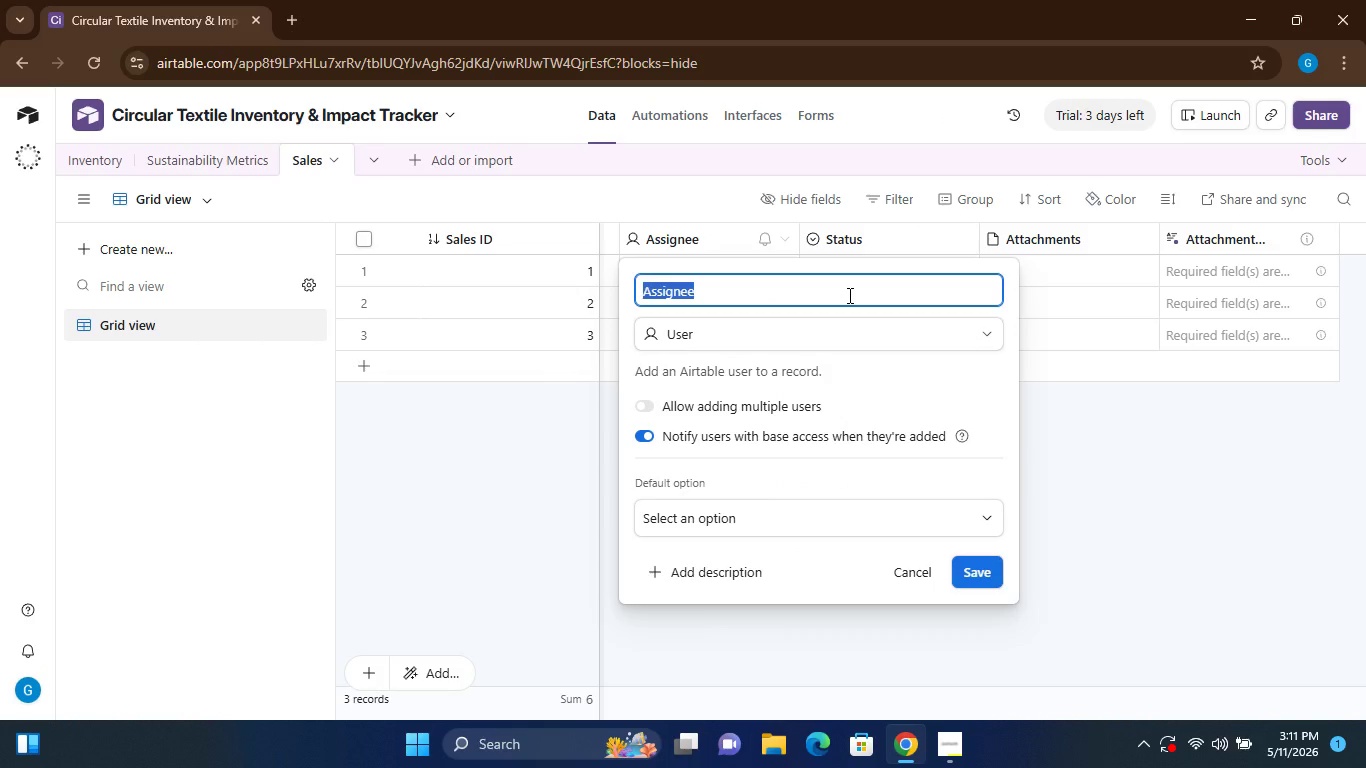 
triple_click([848, 295])
 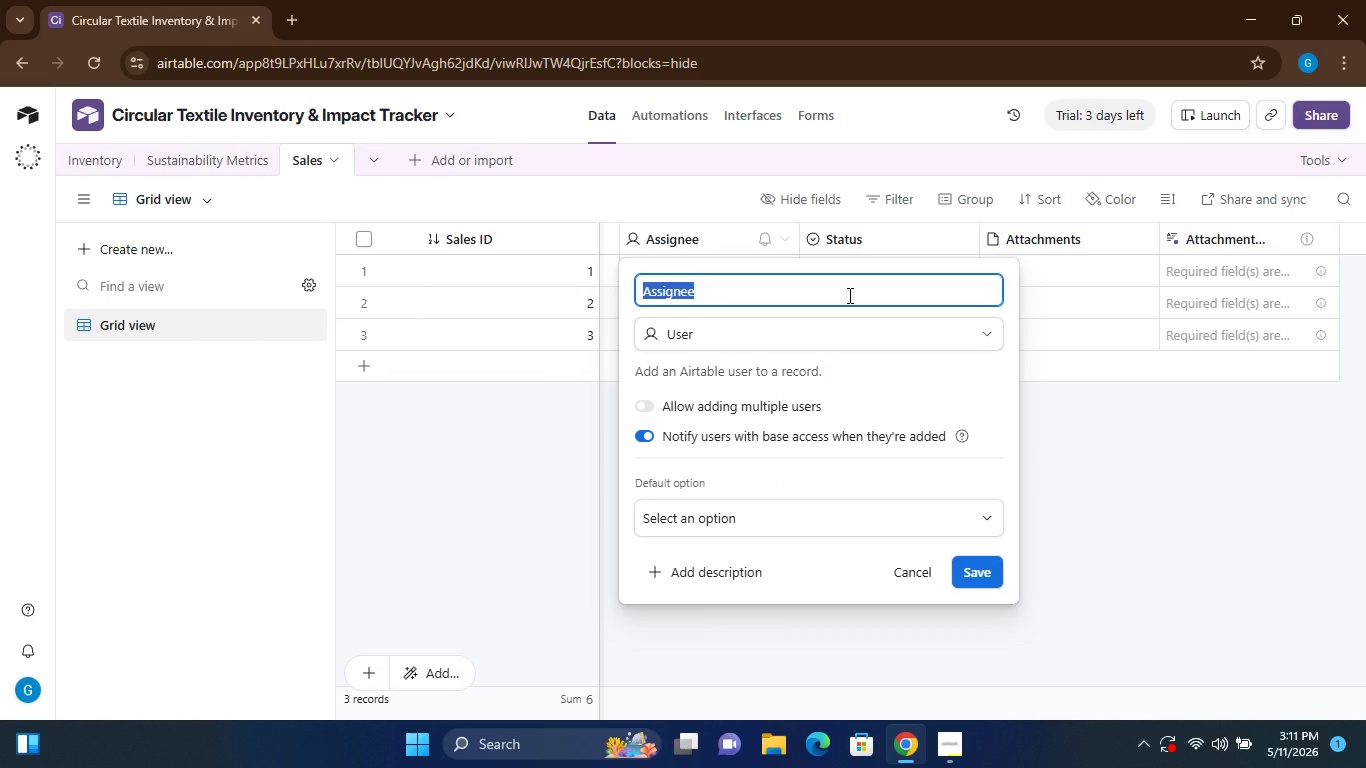 
type(Quantity Sold)
 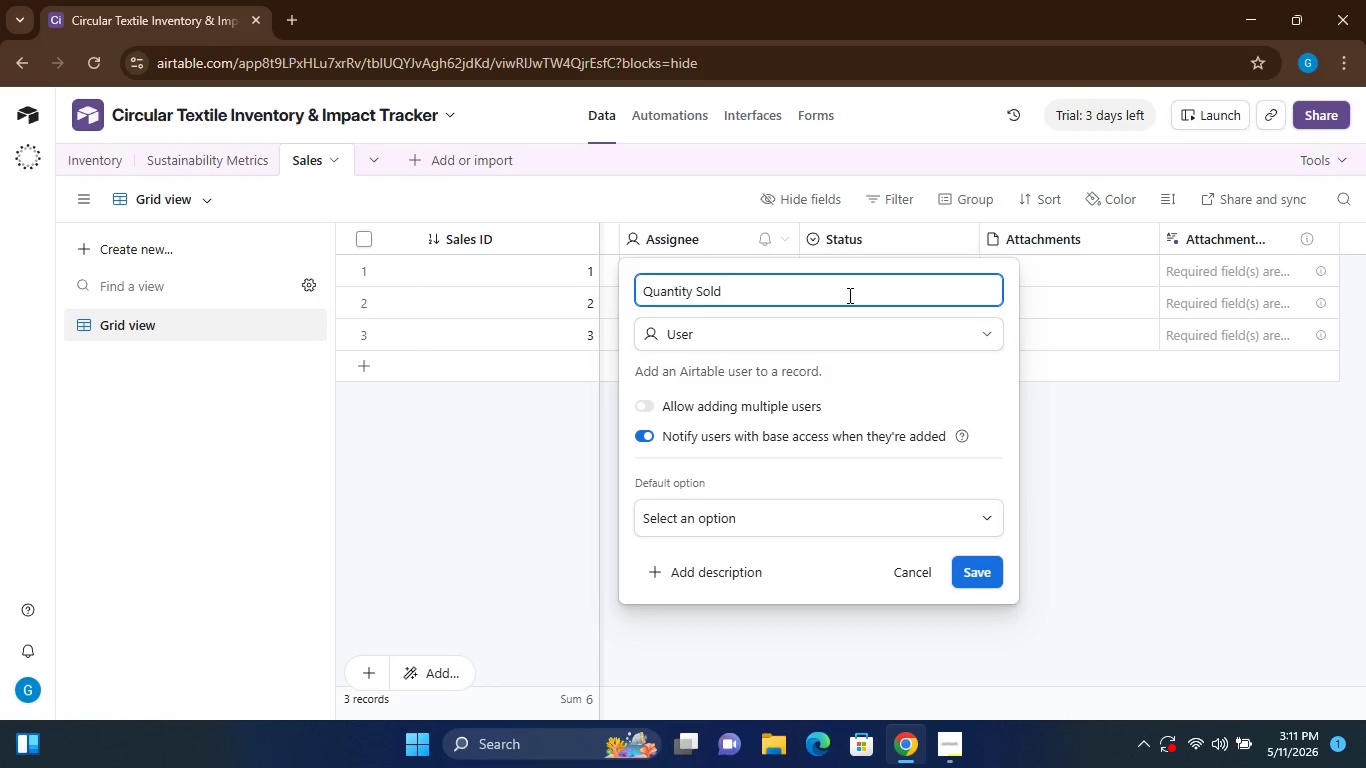 
left_click([797, 340])
 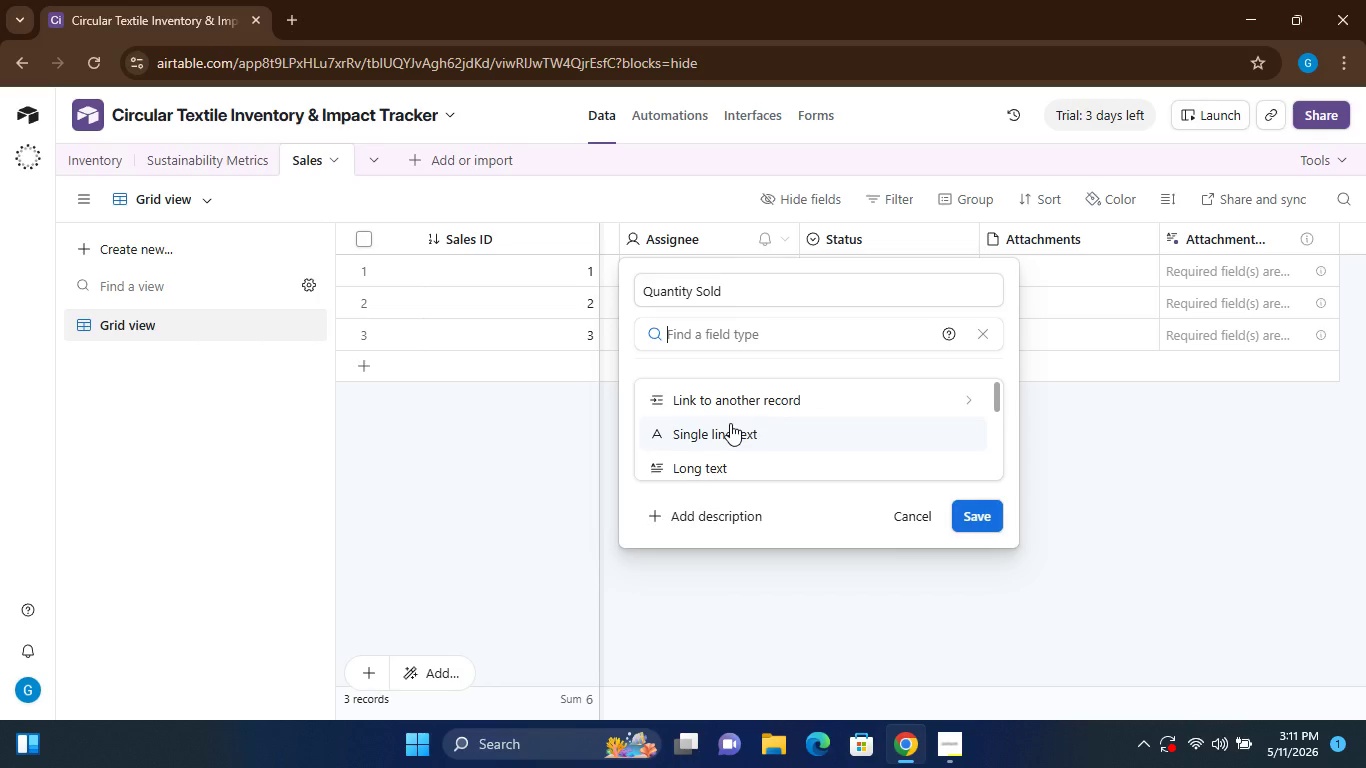 
wait(8.81)
 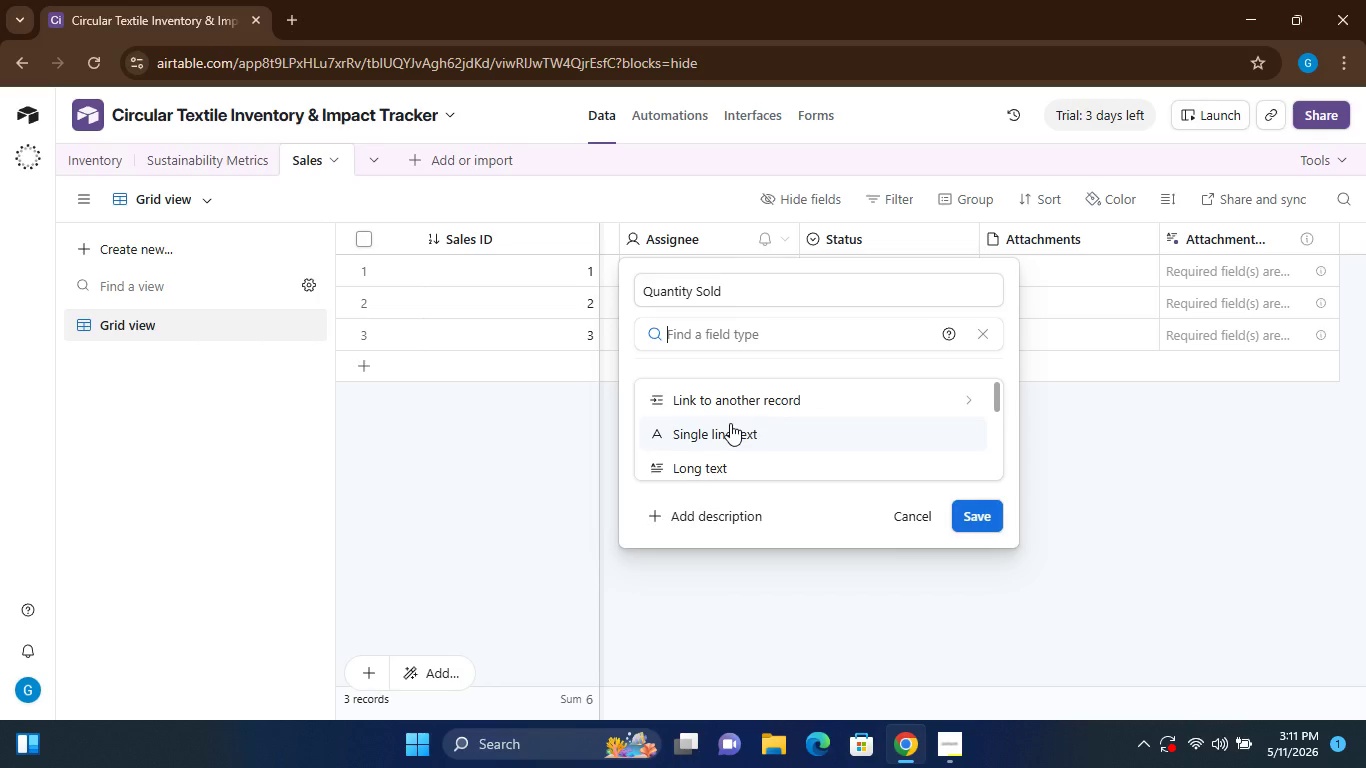 
left_click([719, 441])
 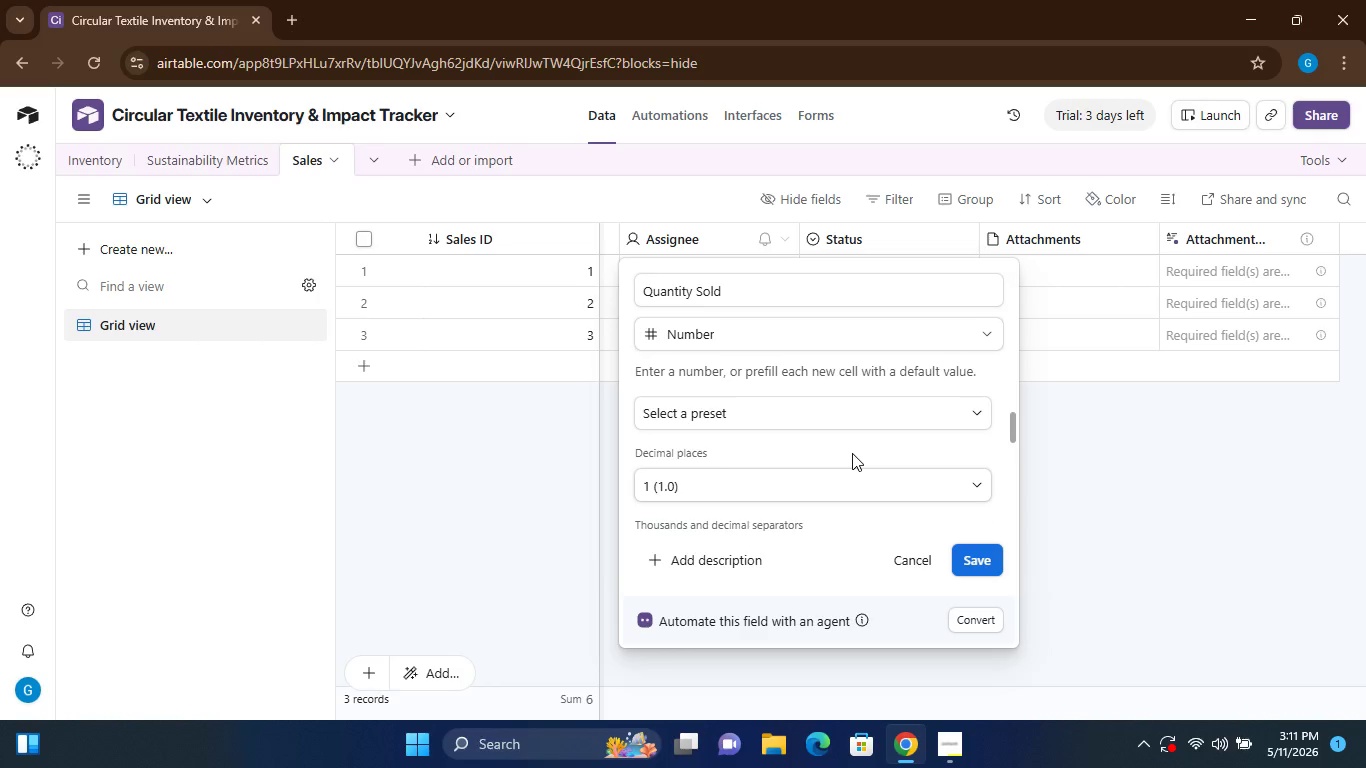 
wait(5.8)
 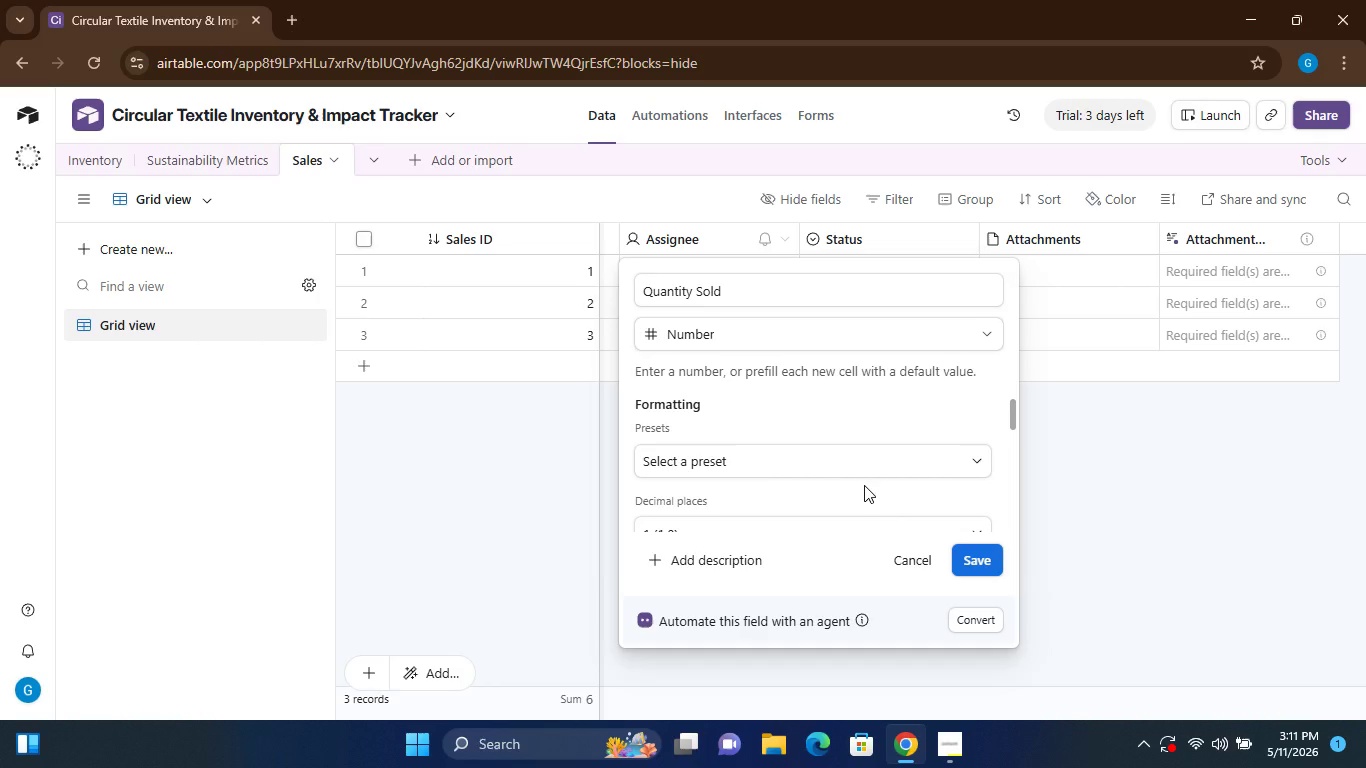 
left_click([976, 552])
 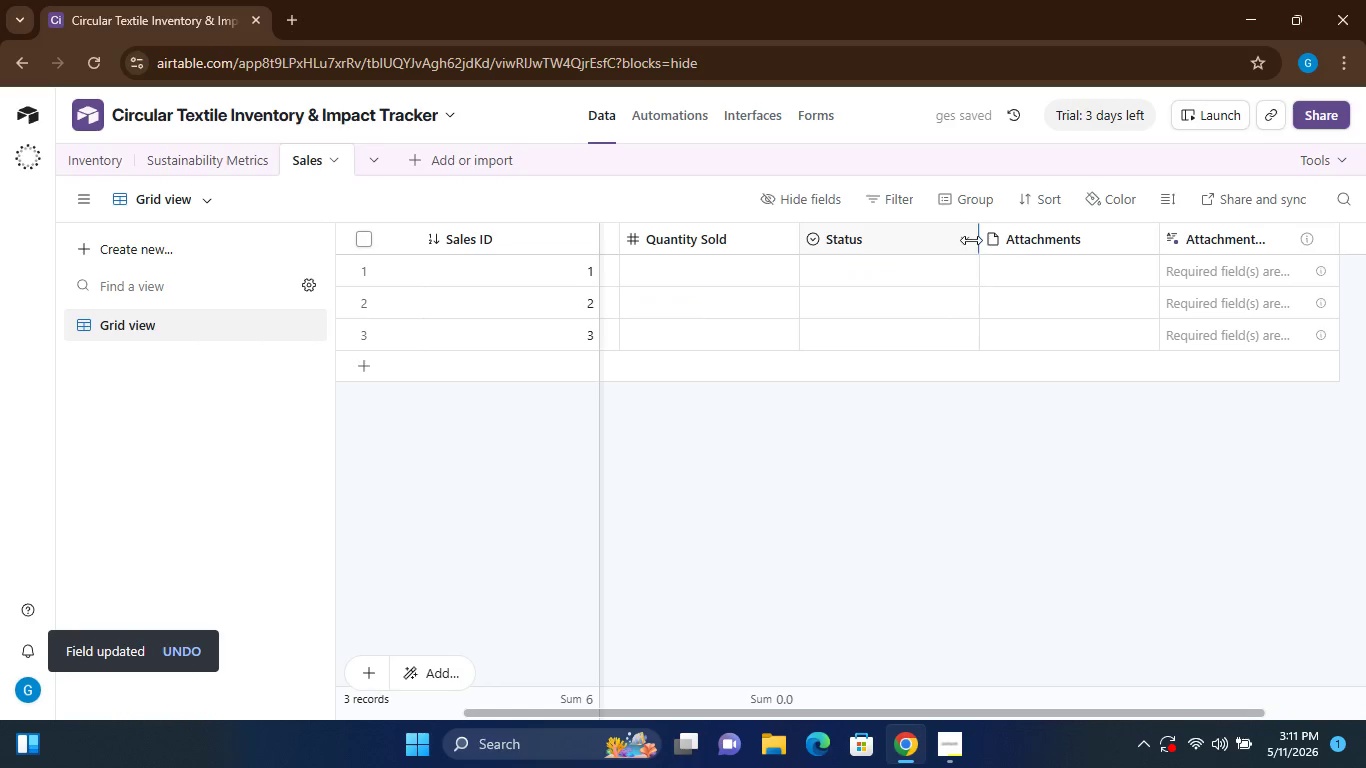 
left_click([965, 238])
 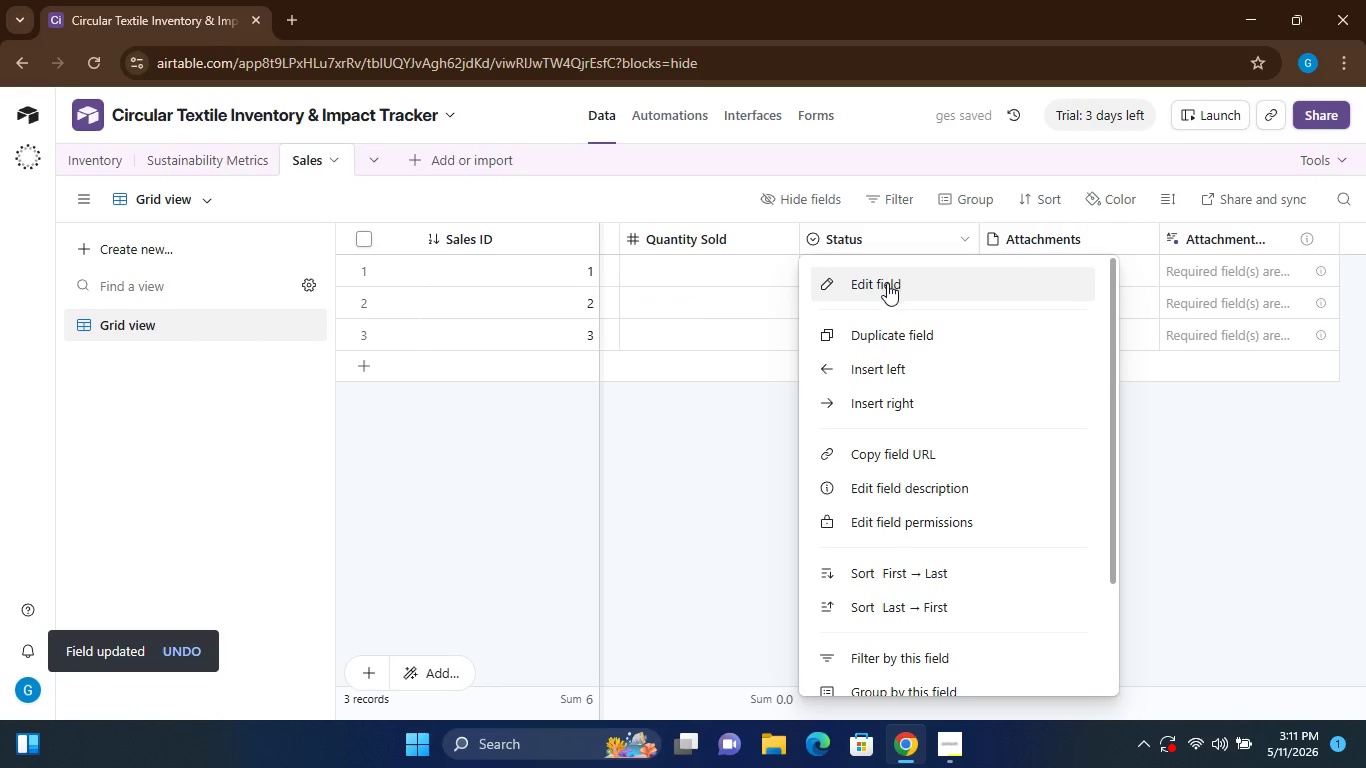 
left_click([887, 285])
 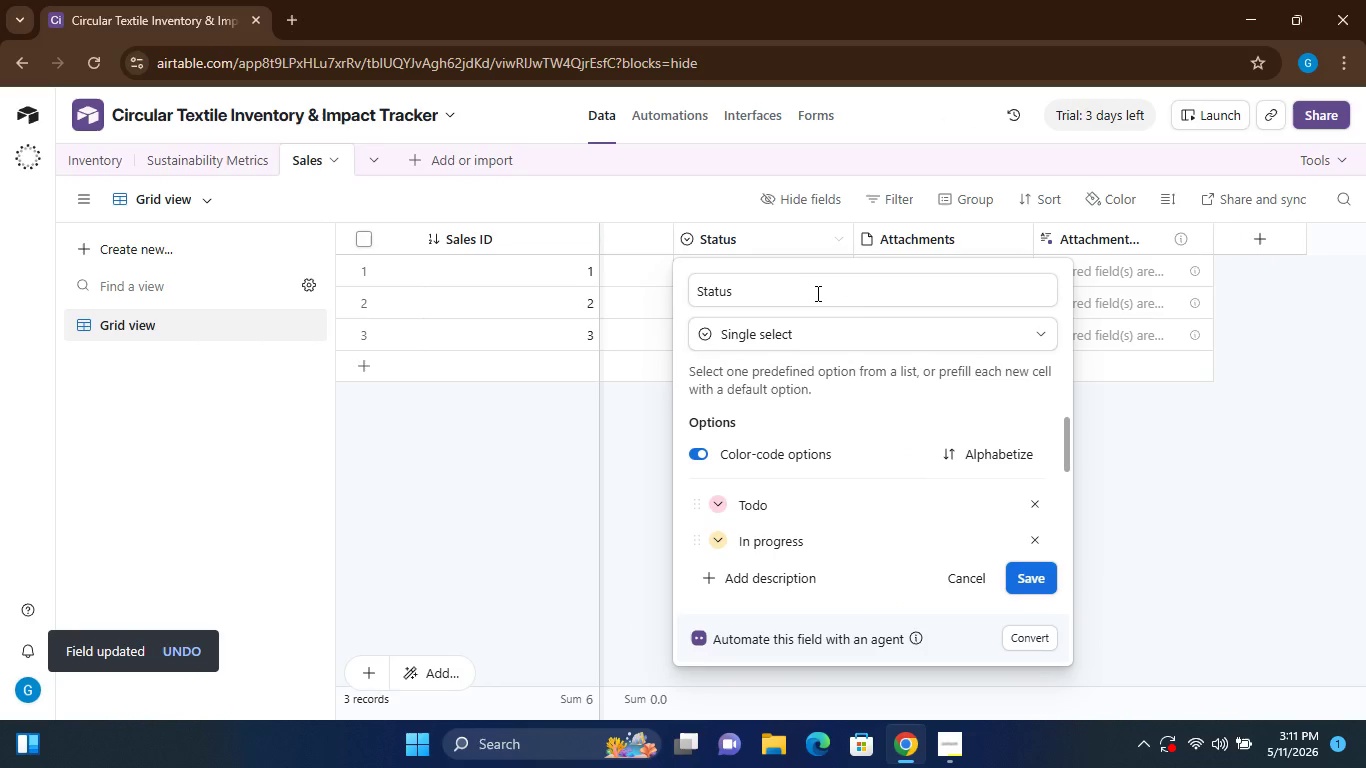 
double_click([816, 293])
 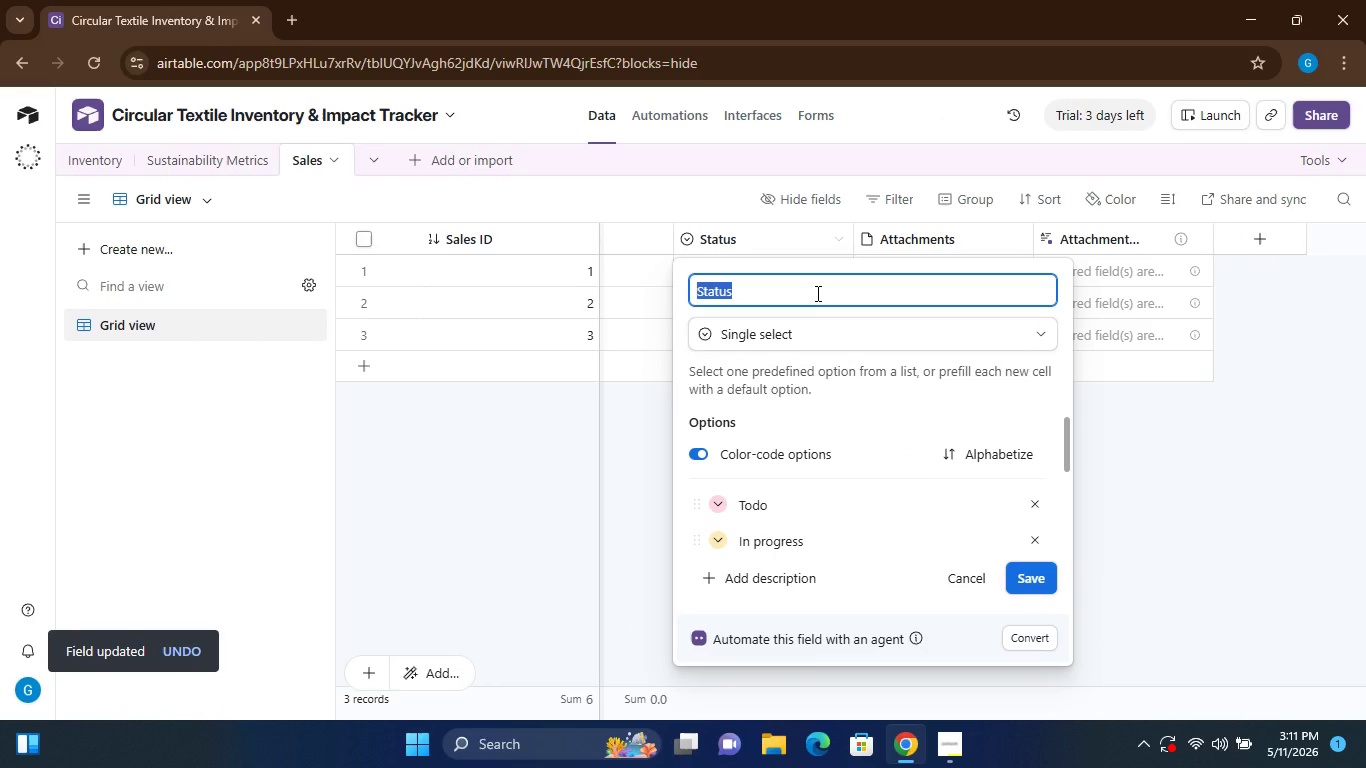 
triple_click([816, 293])
 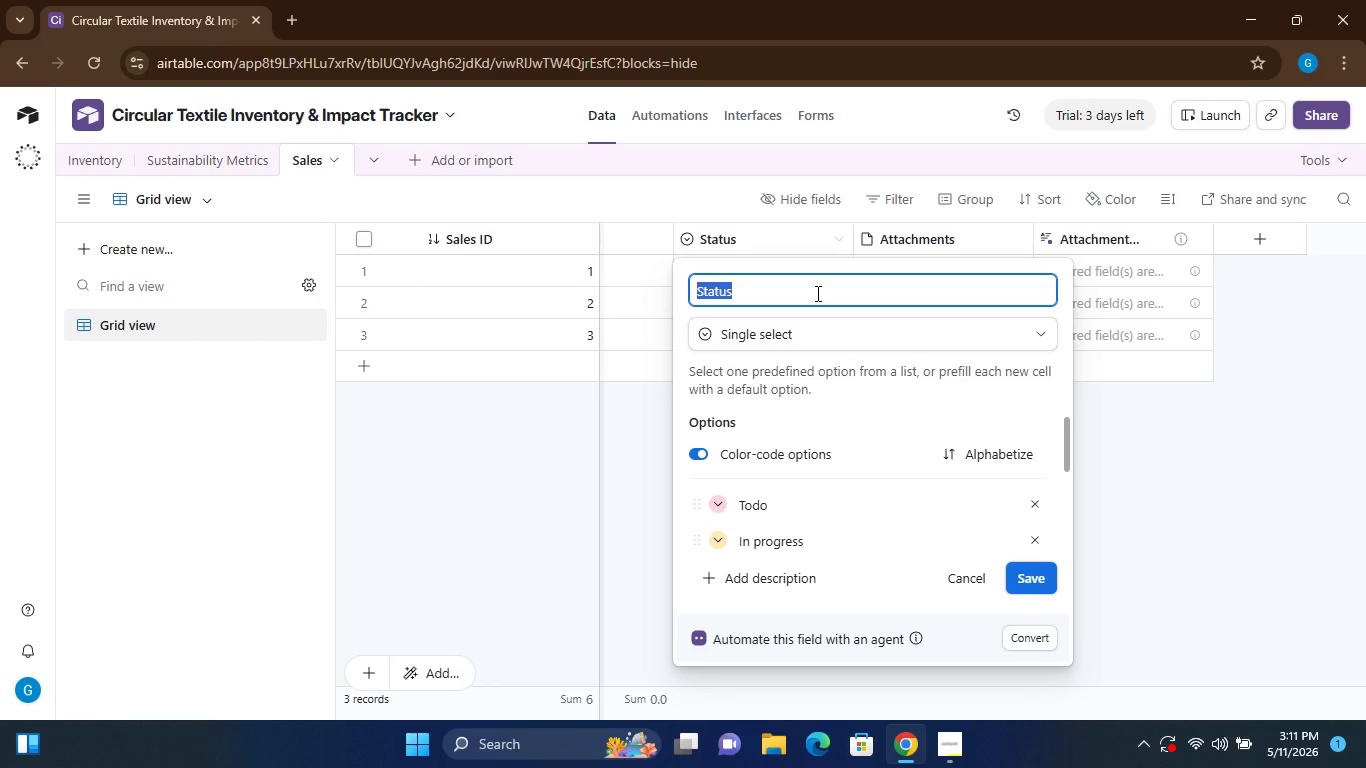 
type(Sale S)
key(Backspace)
type(Date)
 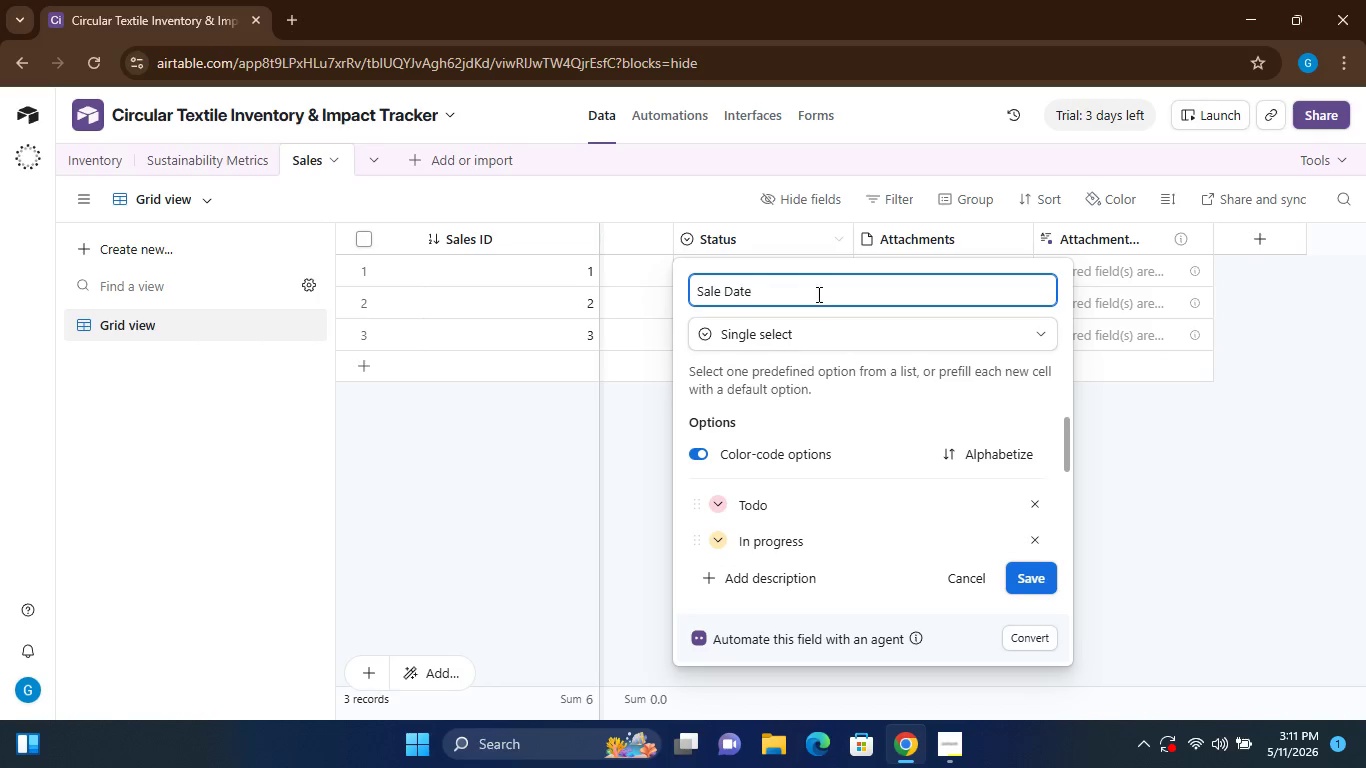 
left_click([898, 330])
 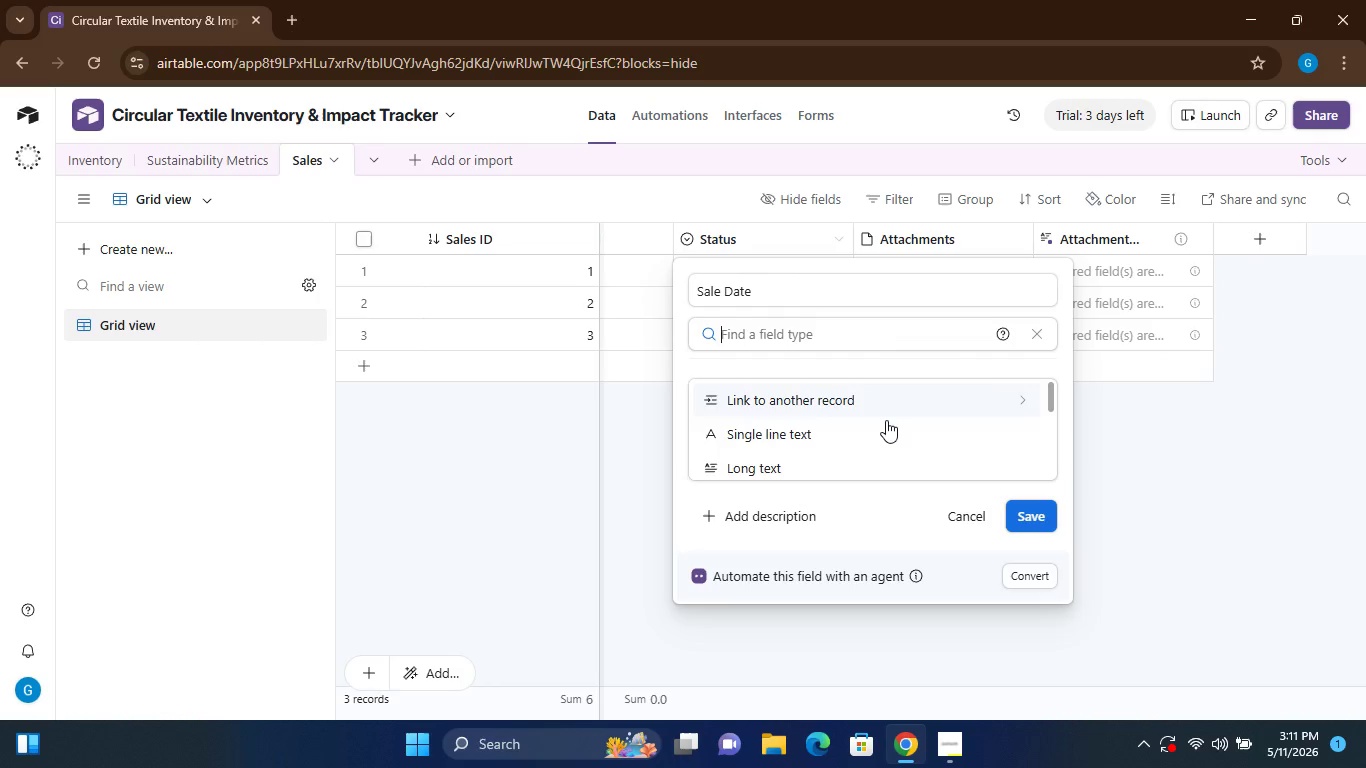 
mouse_move([837, 449])
 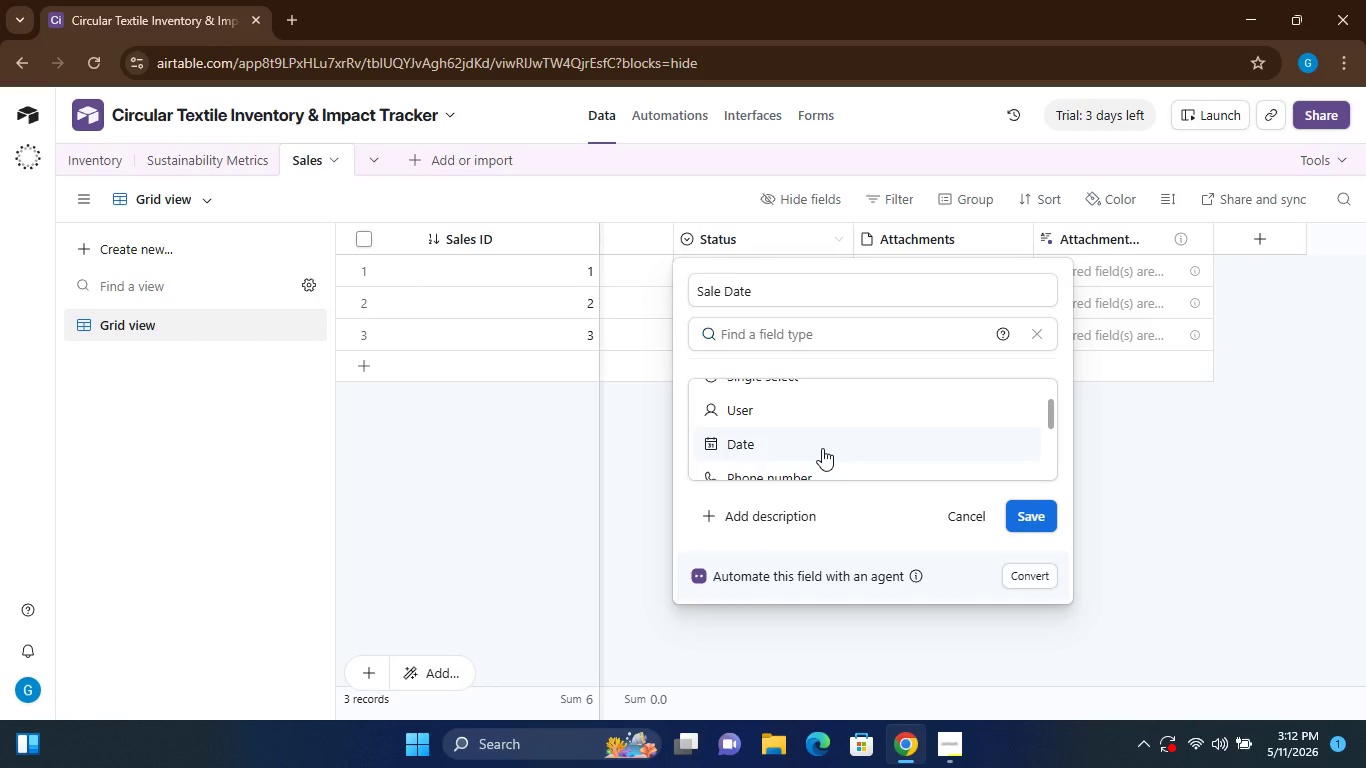 
left_click([822, 448])
 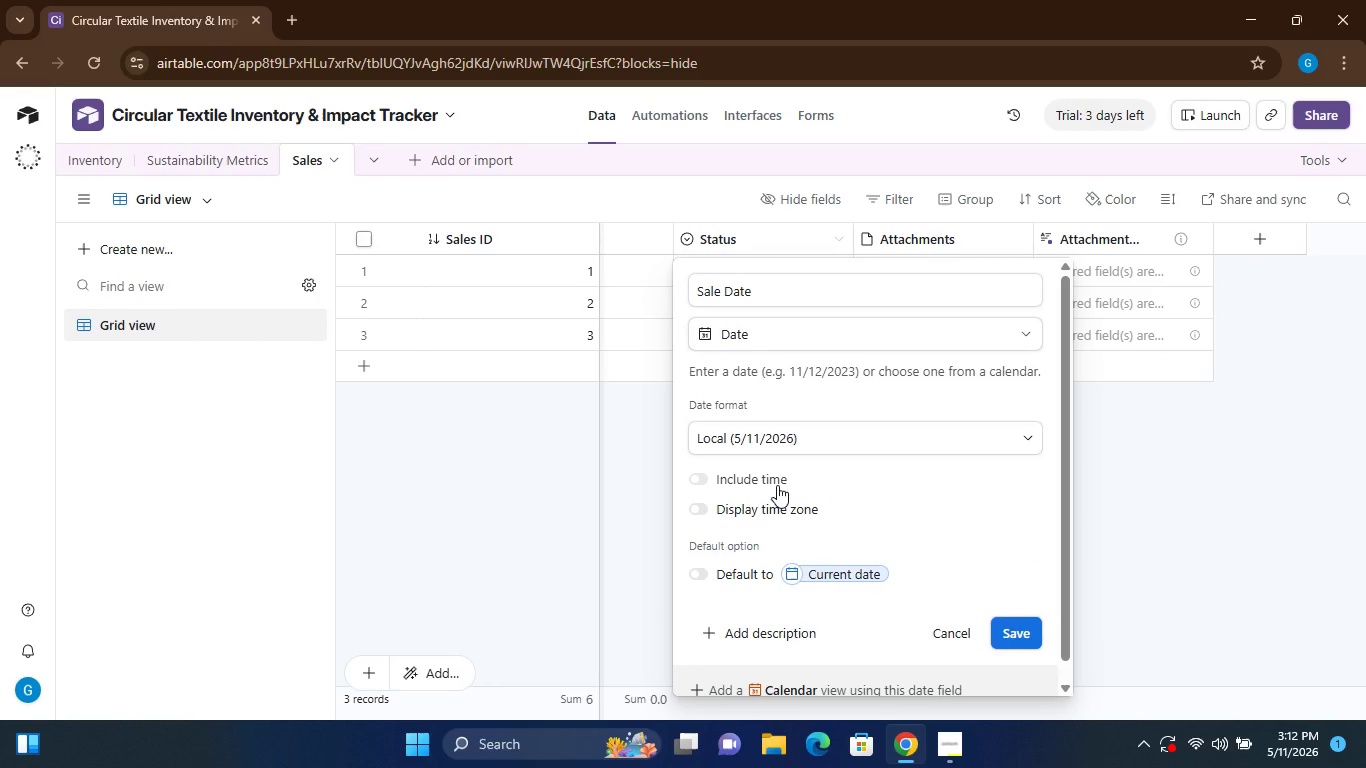 
wait(12.98)
 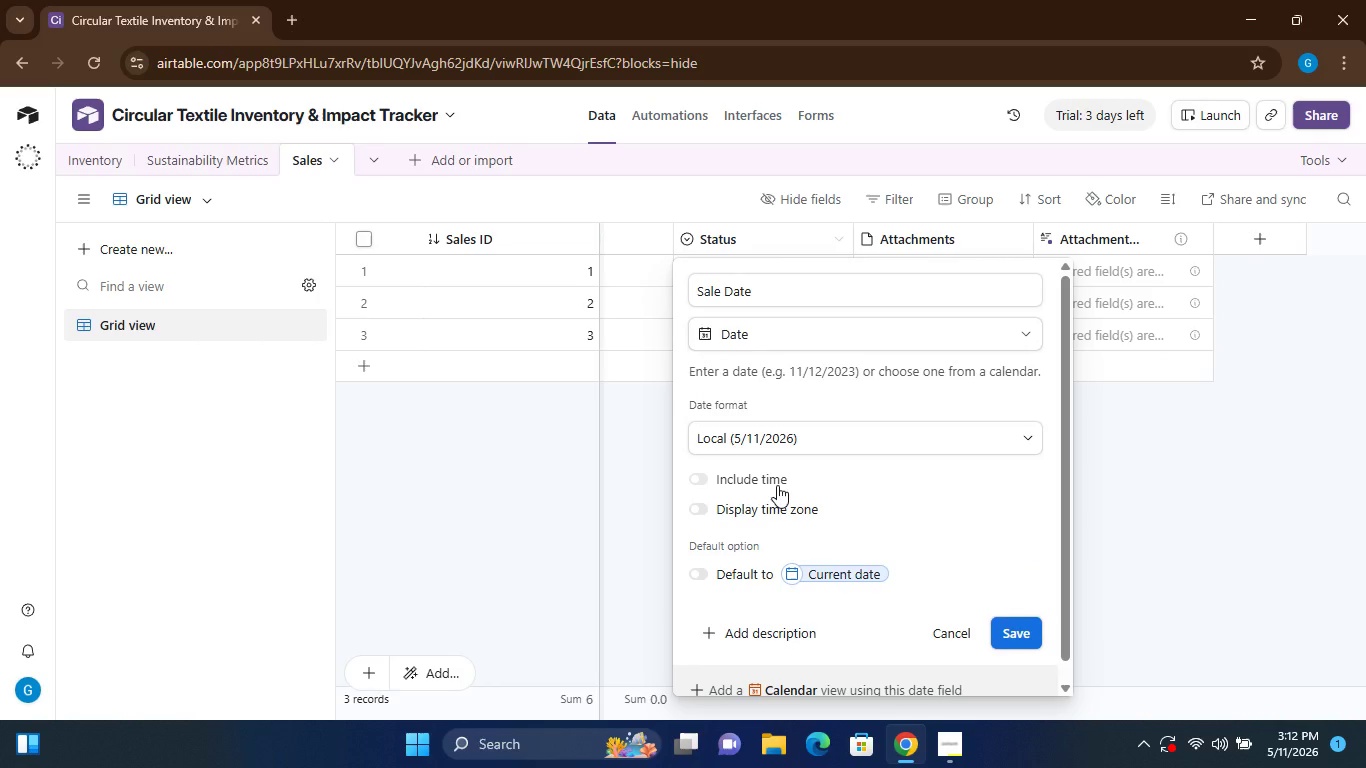 
left_click([695, 476])
 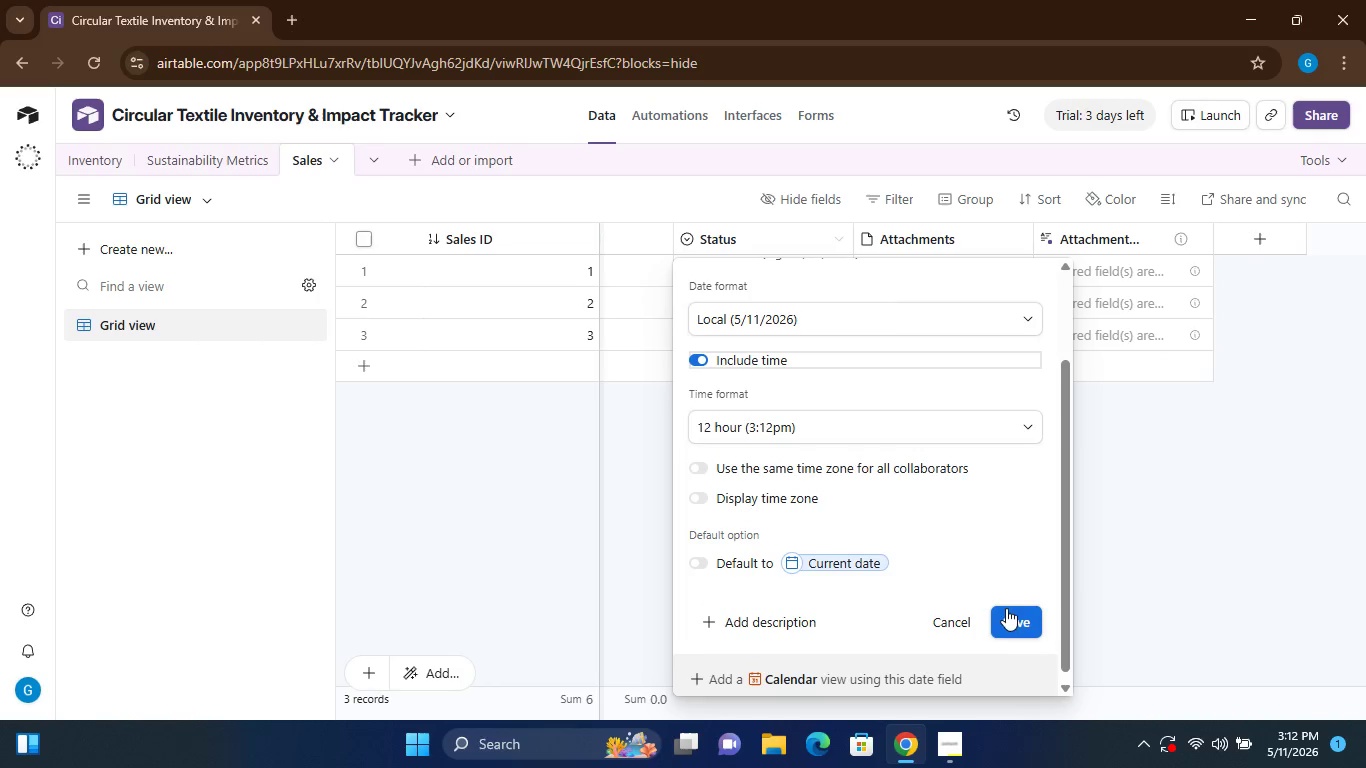 
wait(5.34)
 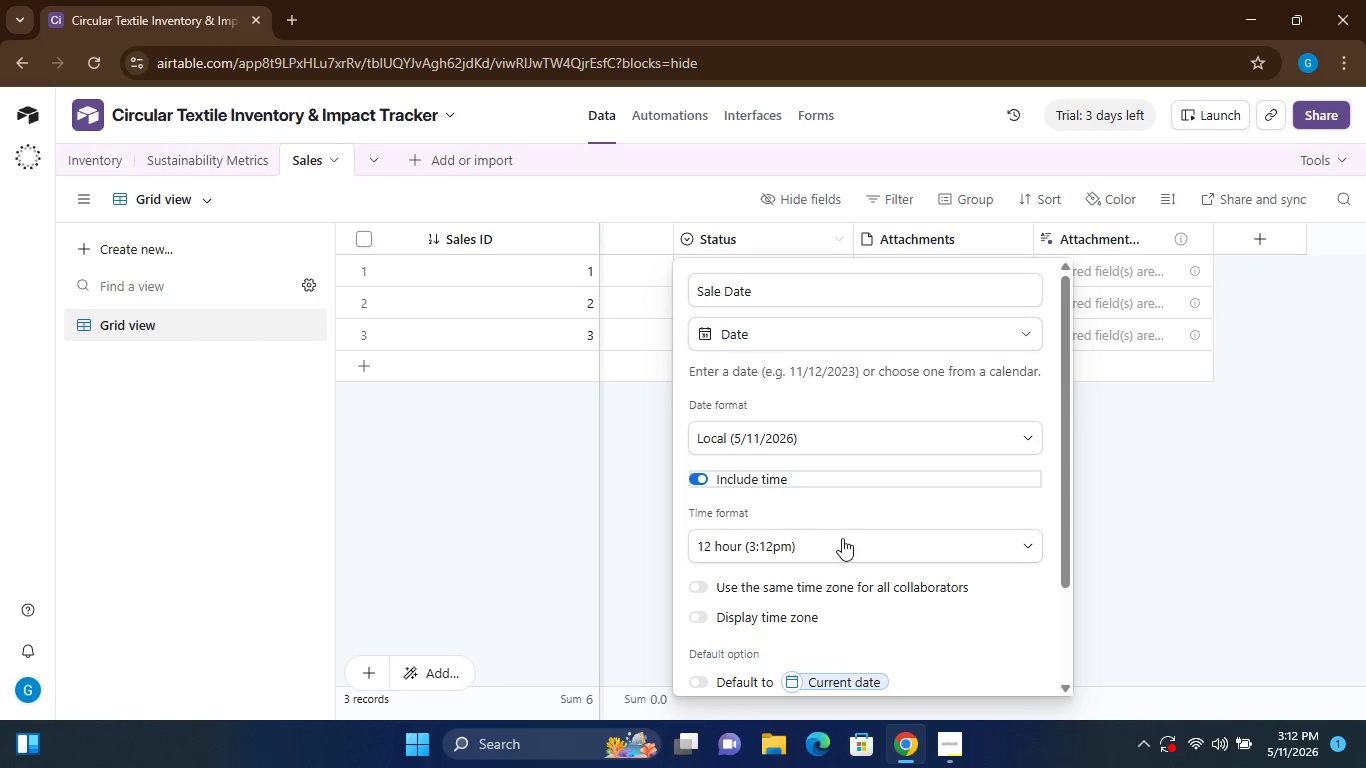 
left_click_drag(start_coordinate=[707, 360], to_coordinate=[1056, 619])
 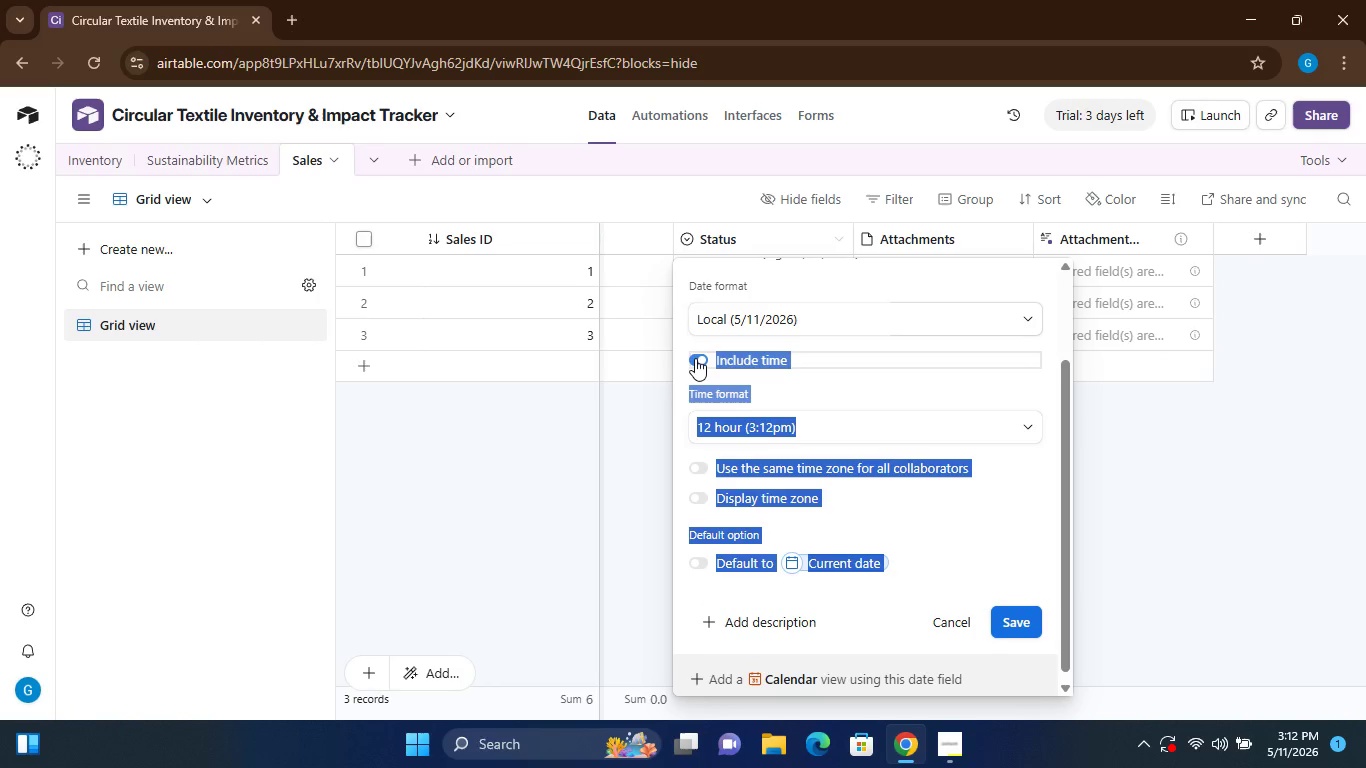 
left_click([699, 358])
 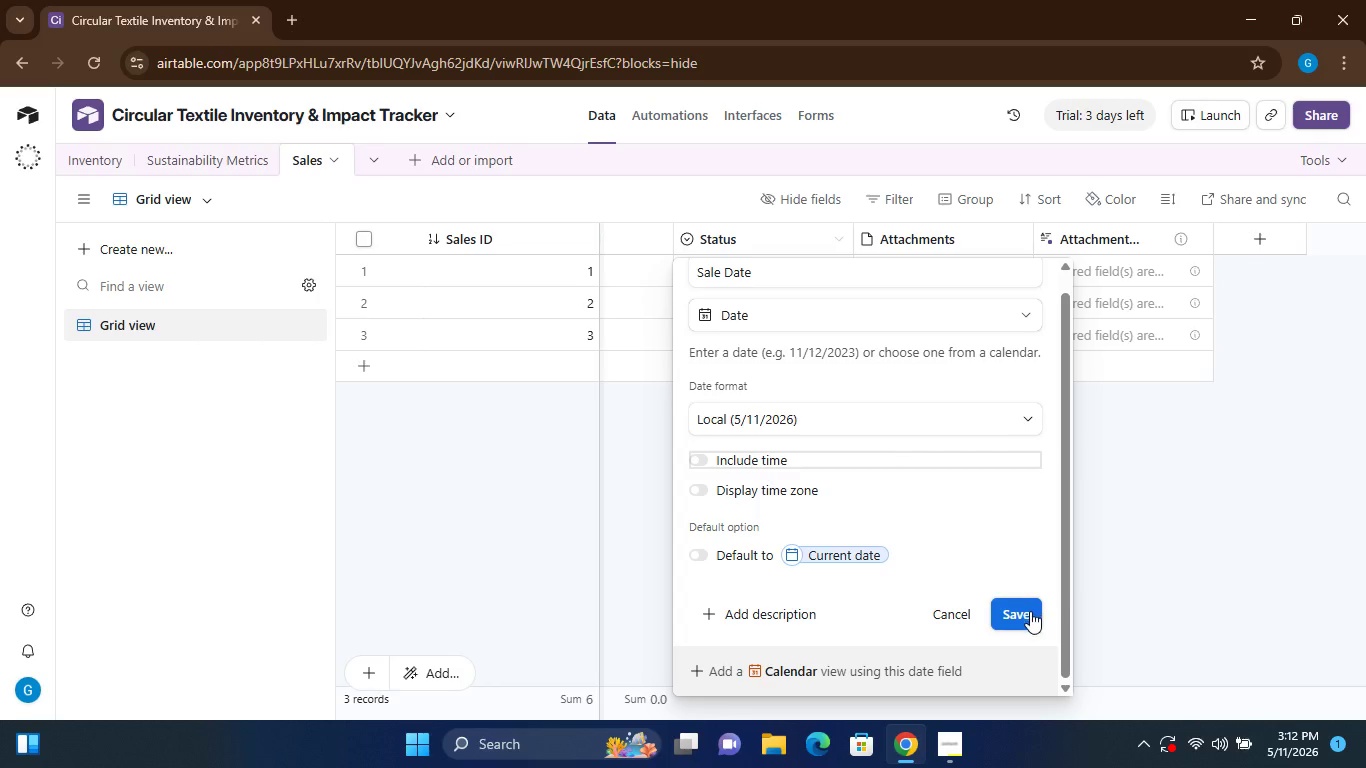 
left_click([1030, 611])
 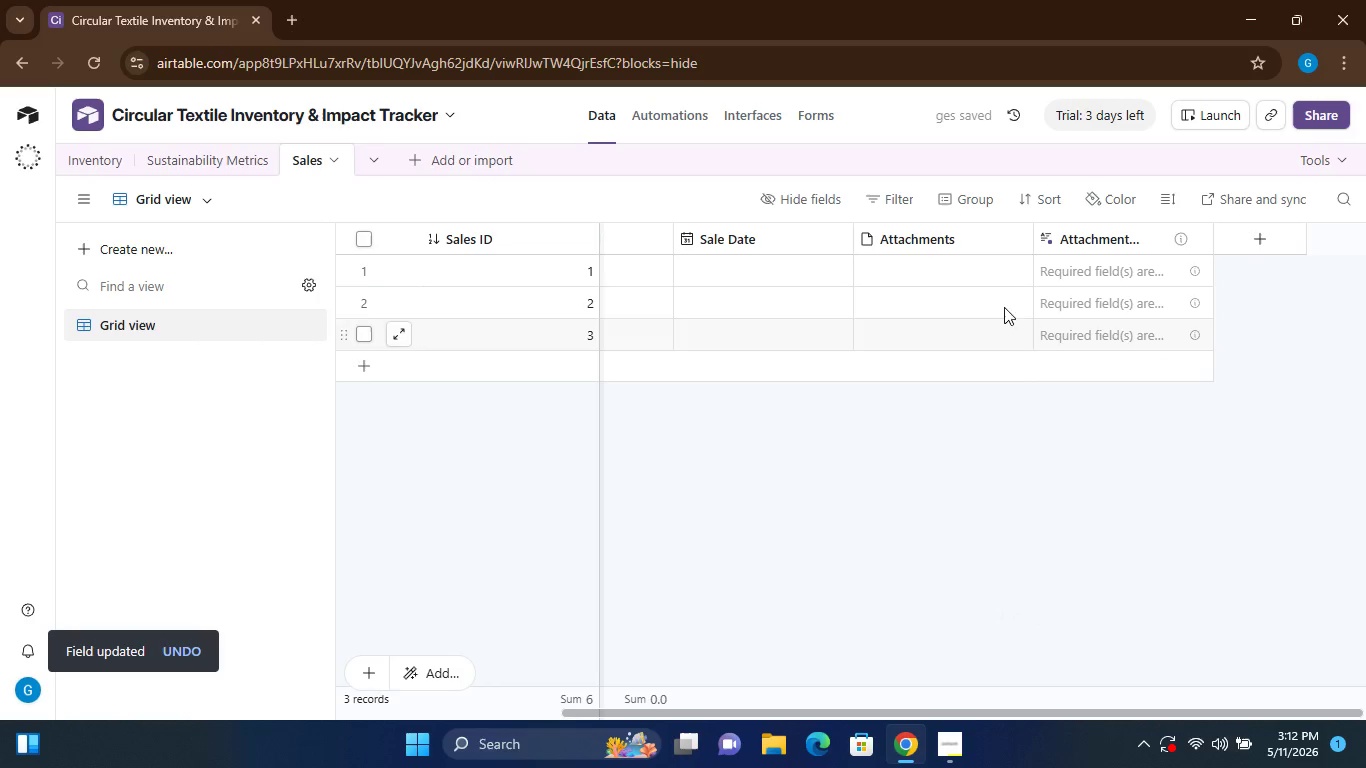 
left_click([1015, 238])
 